 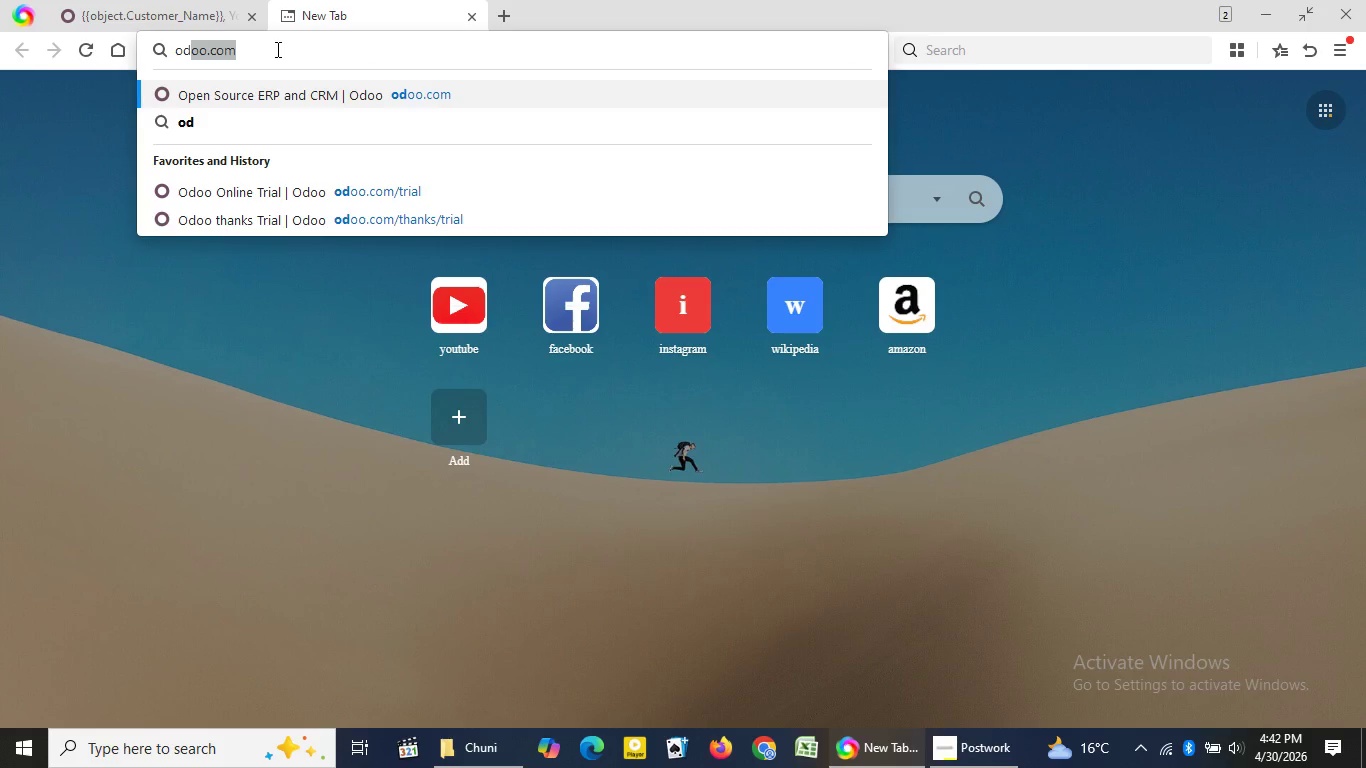 
key(Enter)
 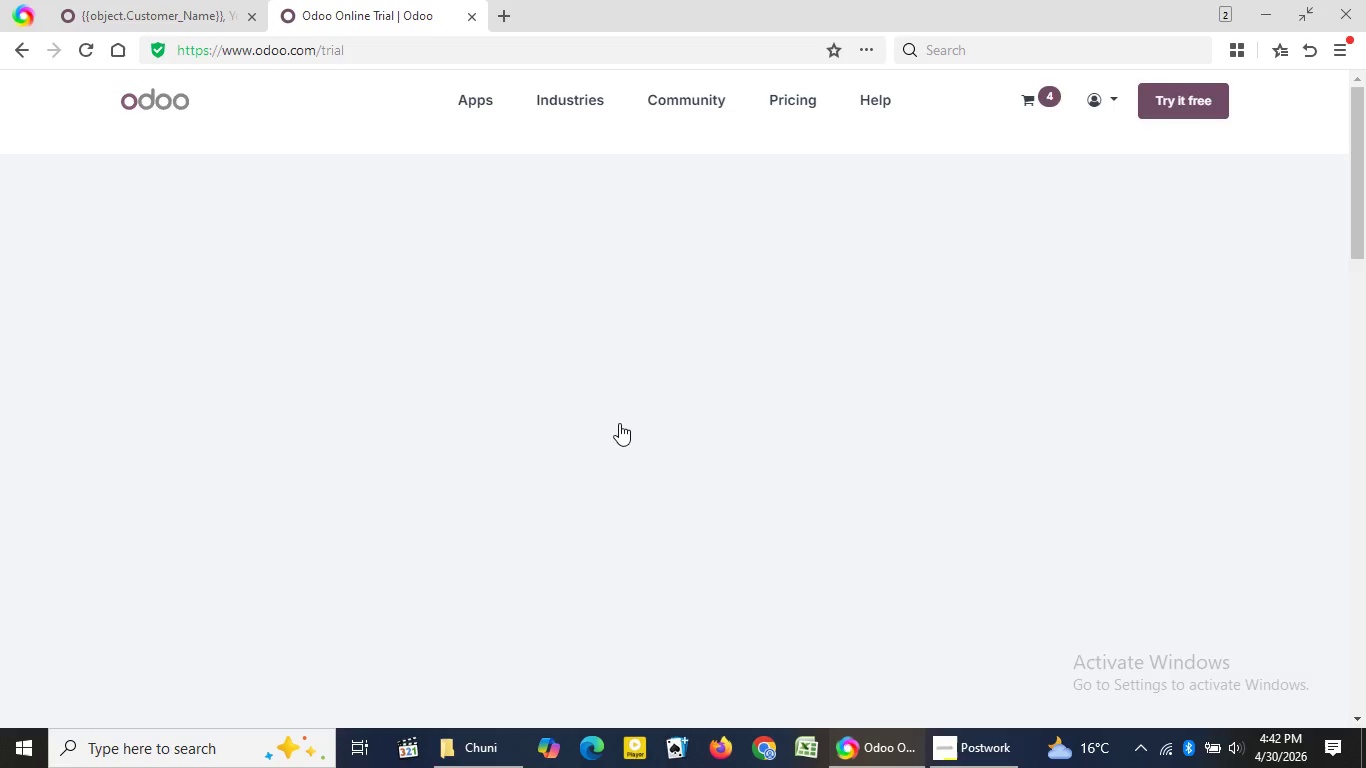 
wait(43.53)
 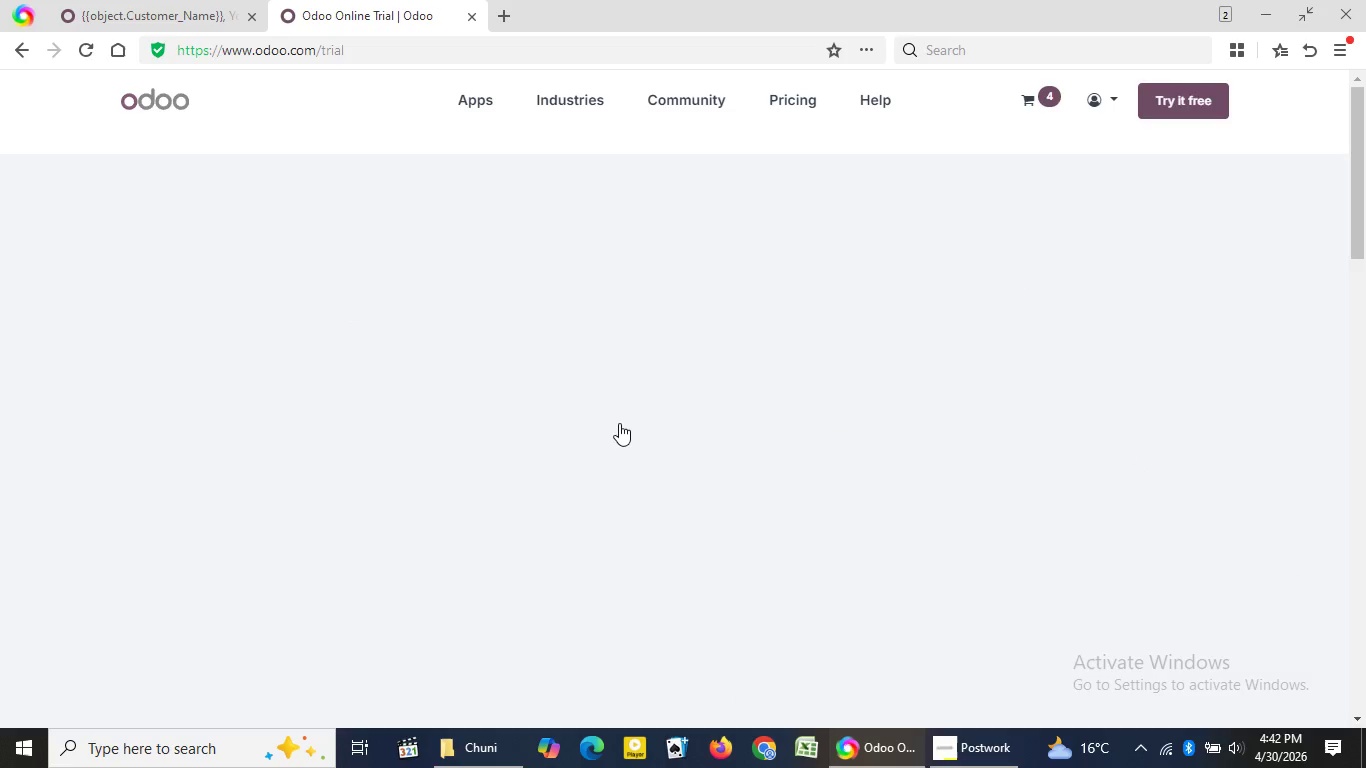 
left_click([453, 438])
 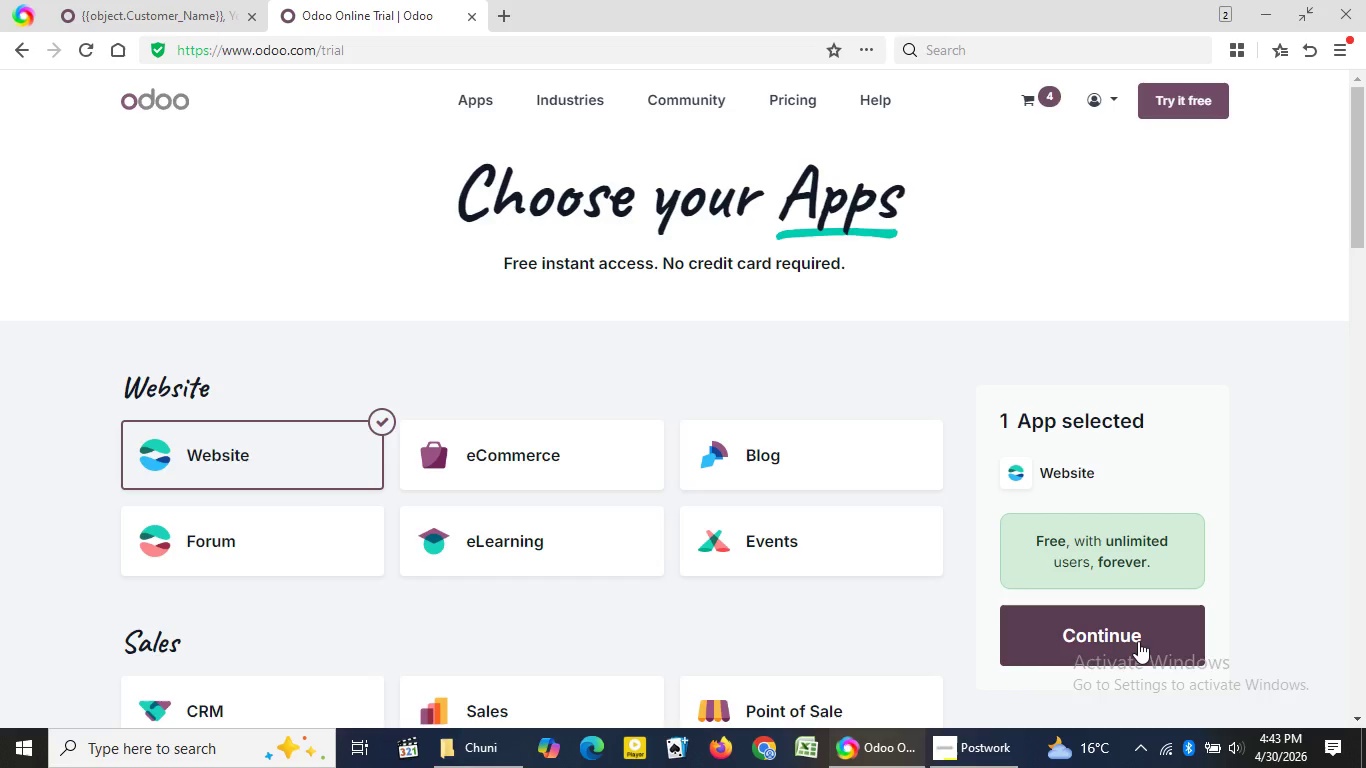 
left_click([1138, 640])
 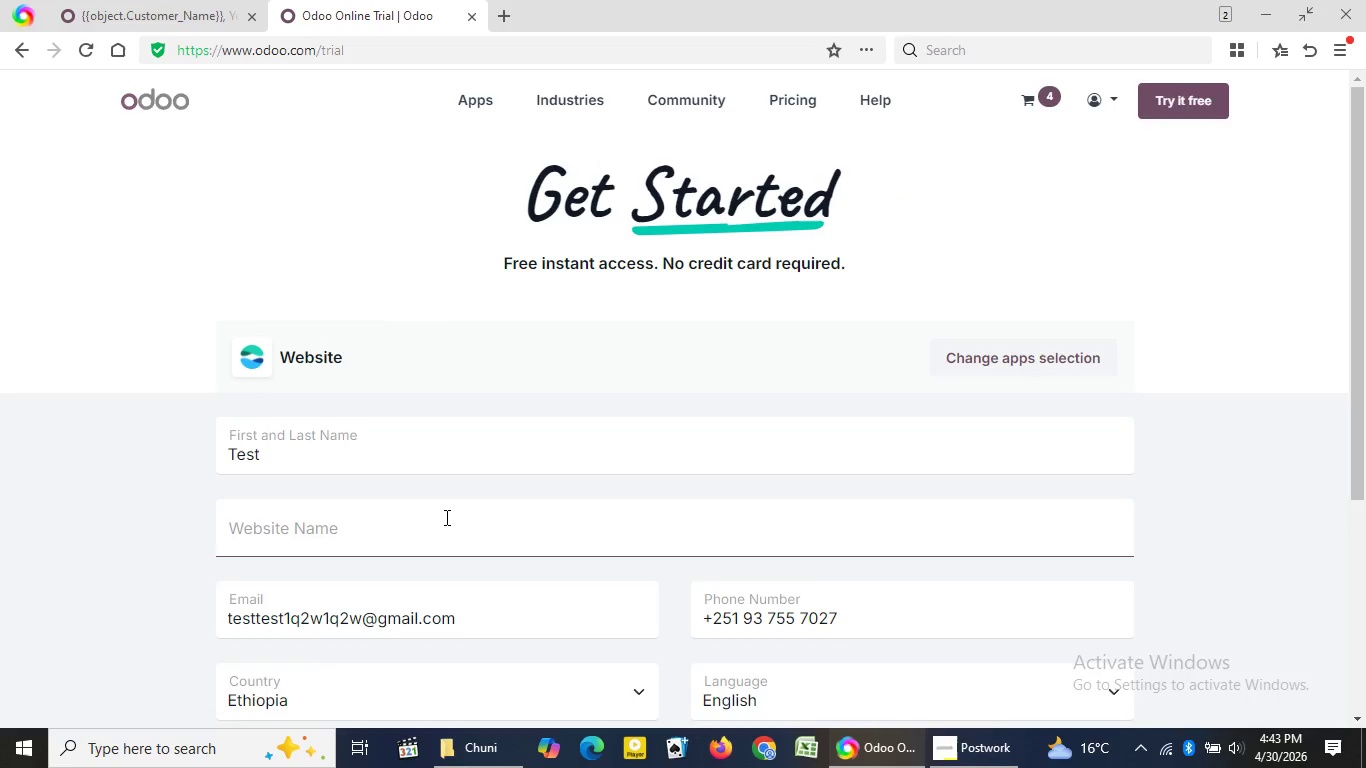 
key(Control+V)
 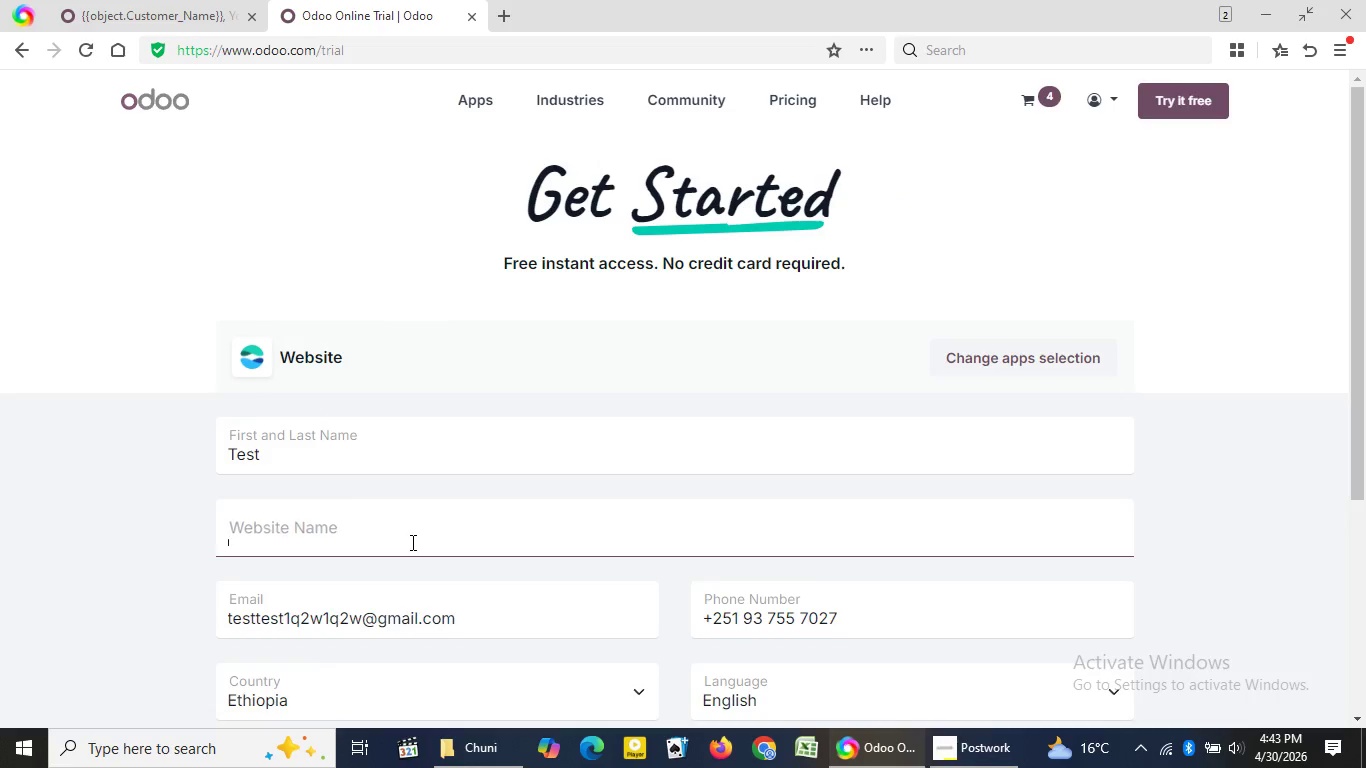 
left_click([411, 542])
 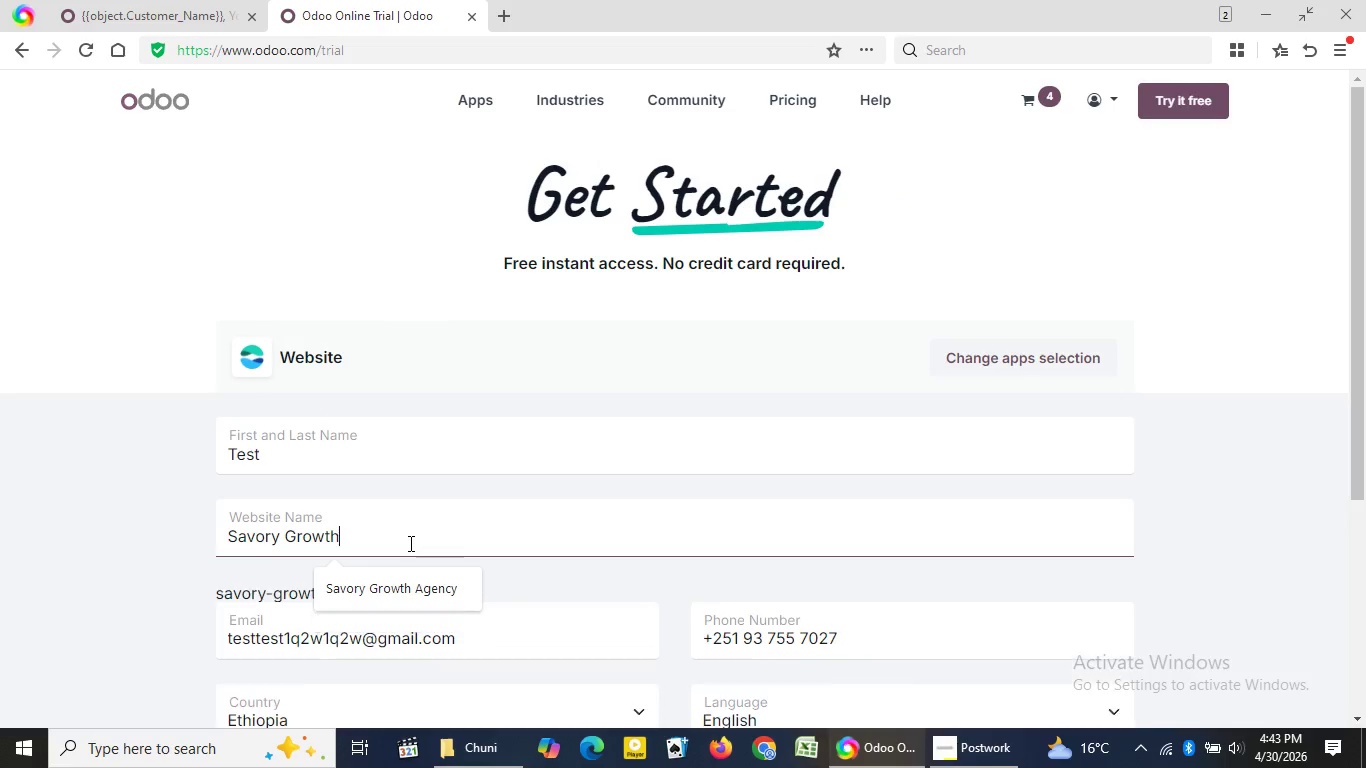 
key(Control+V)
 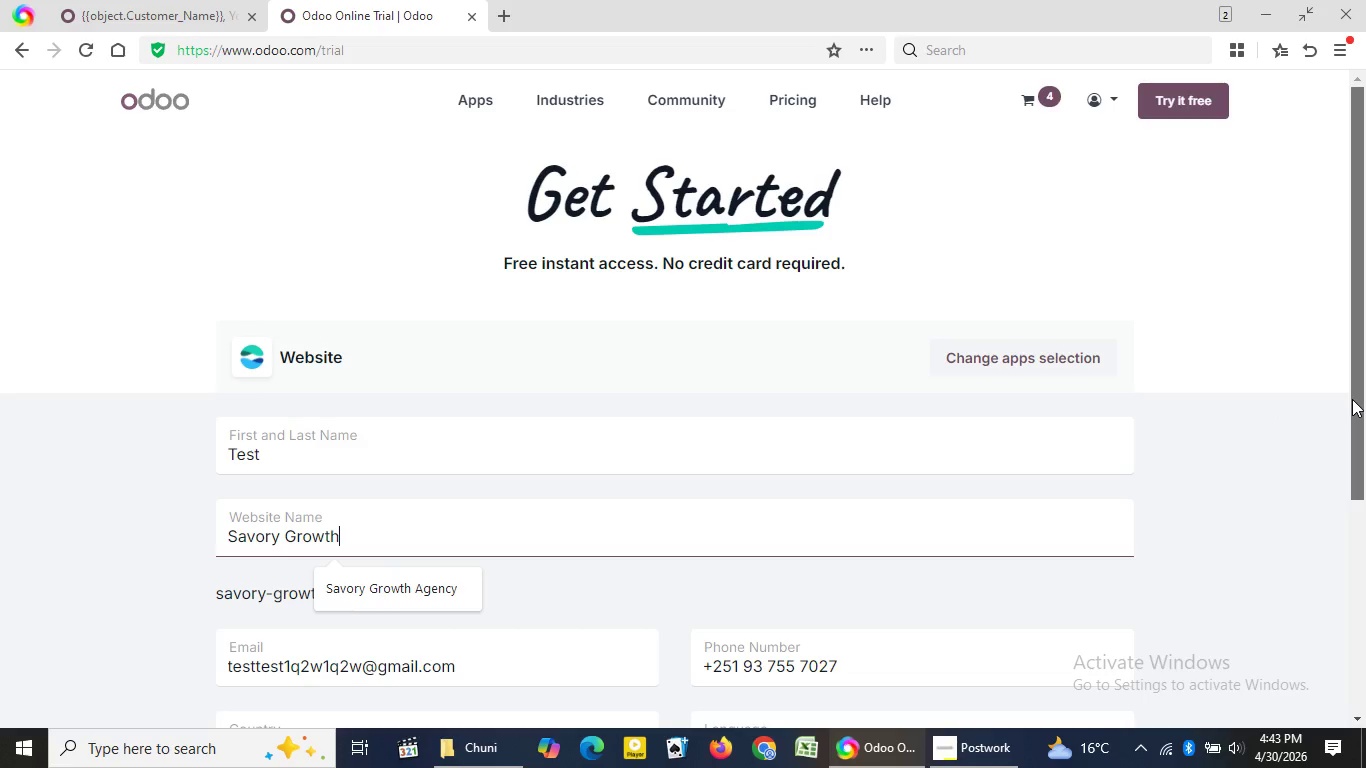 
left_click_drag(start_coordinate=[1352, 399], to_coordinate=[1360, 630])
 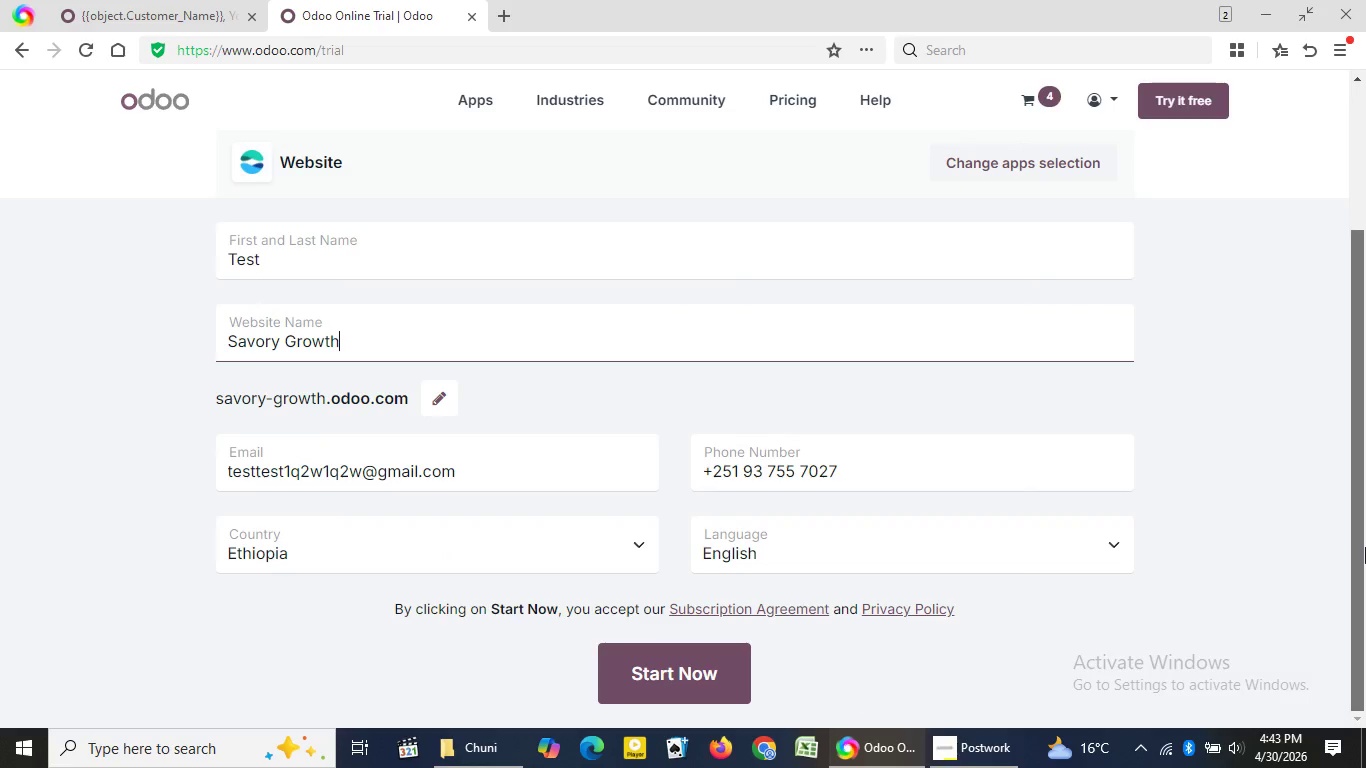 
left_click_drag(start_coordinate=[1359, 364], to_coordinate=[1365, 547])
 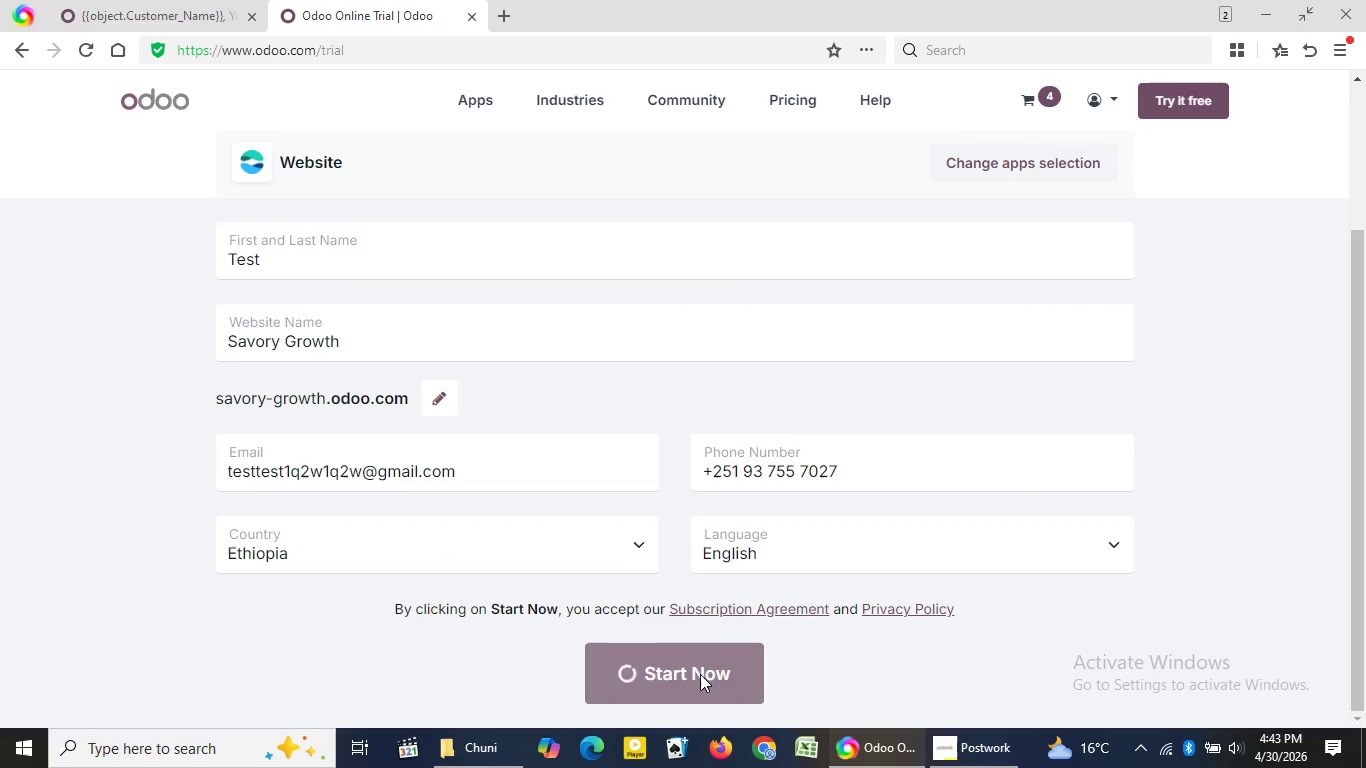 
left_click([700, 673])
 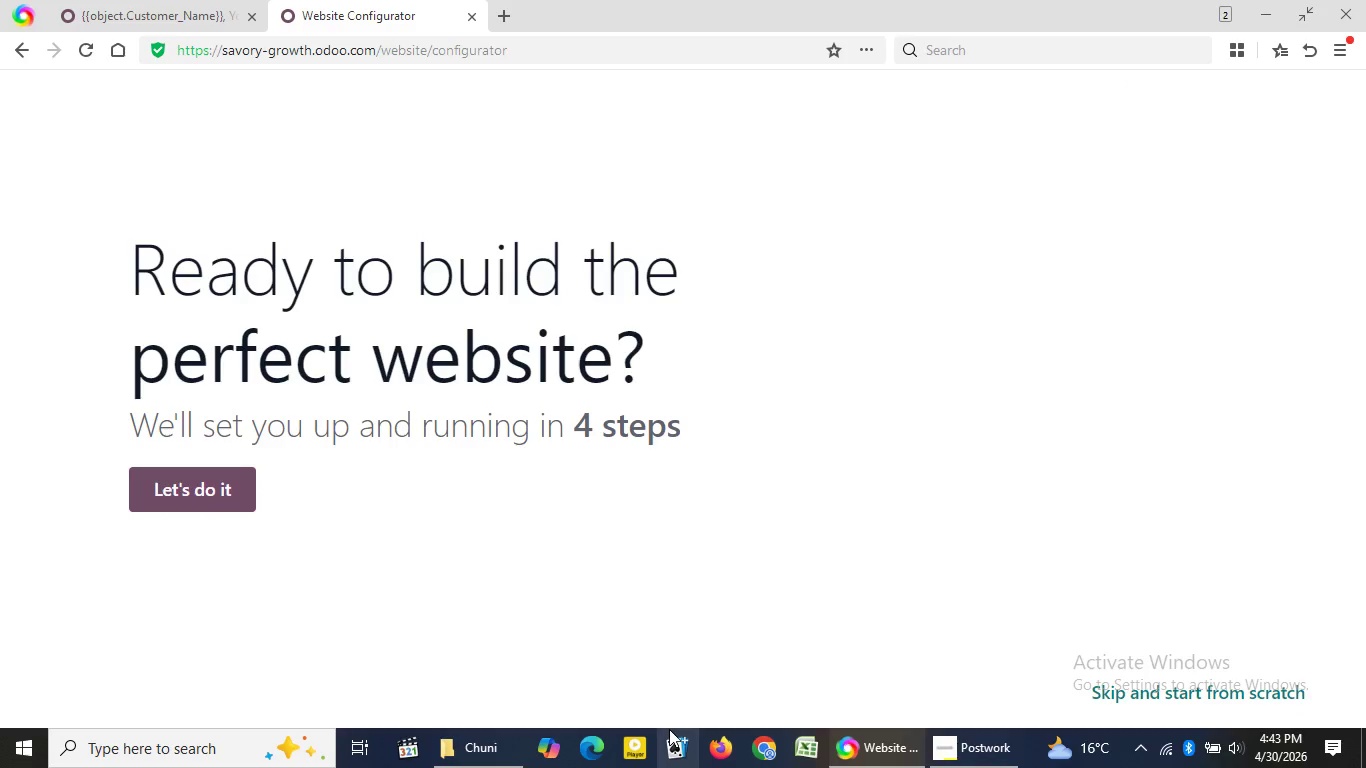 
wait(37.23)
 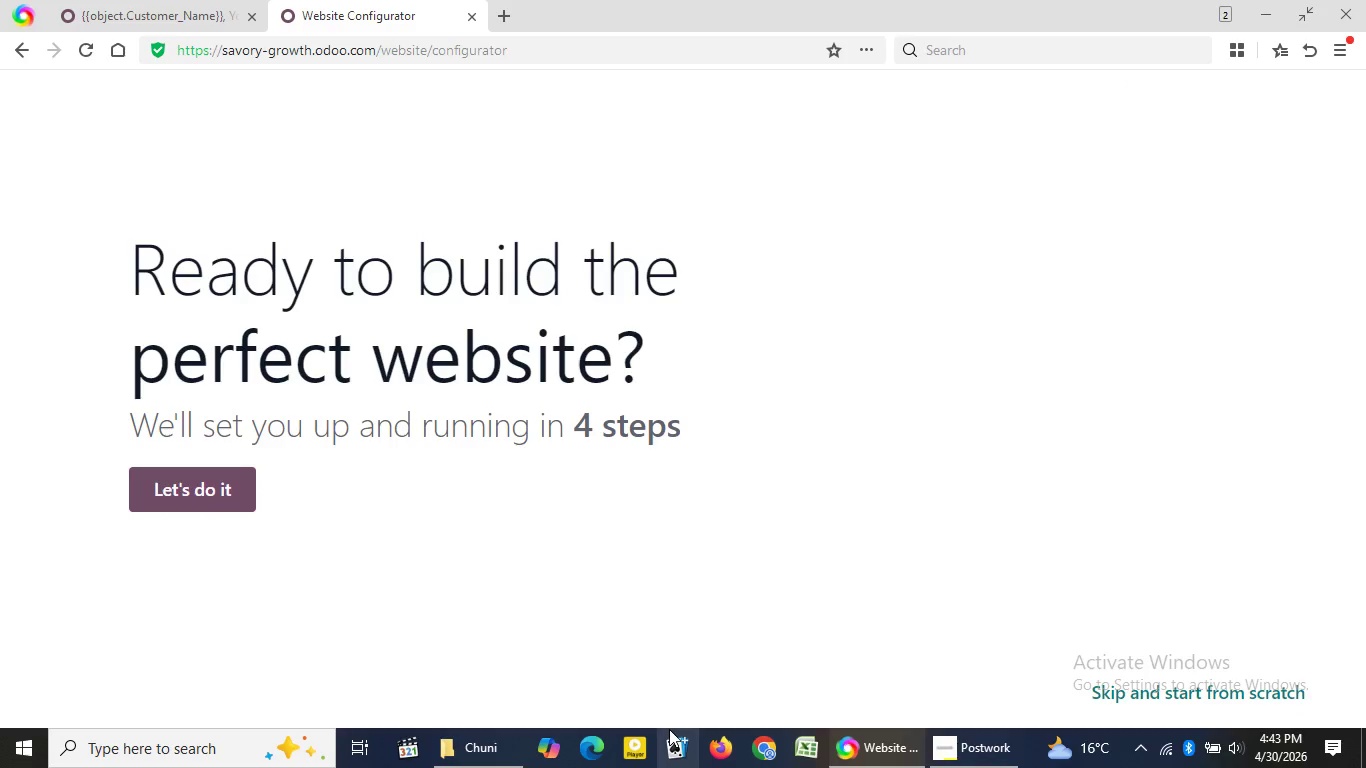 
left_click([197, 489])
 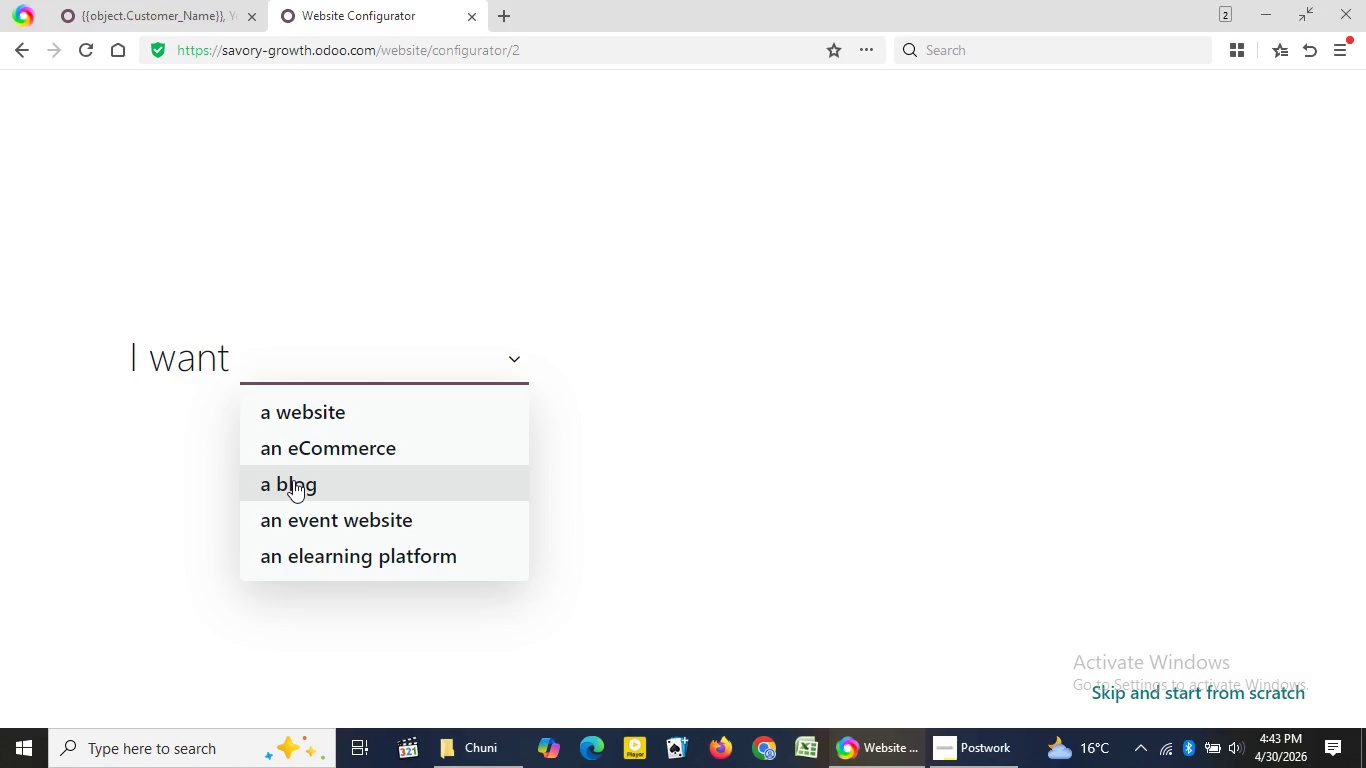 
left_click([293, 480])
 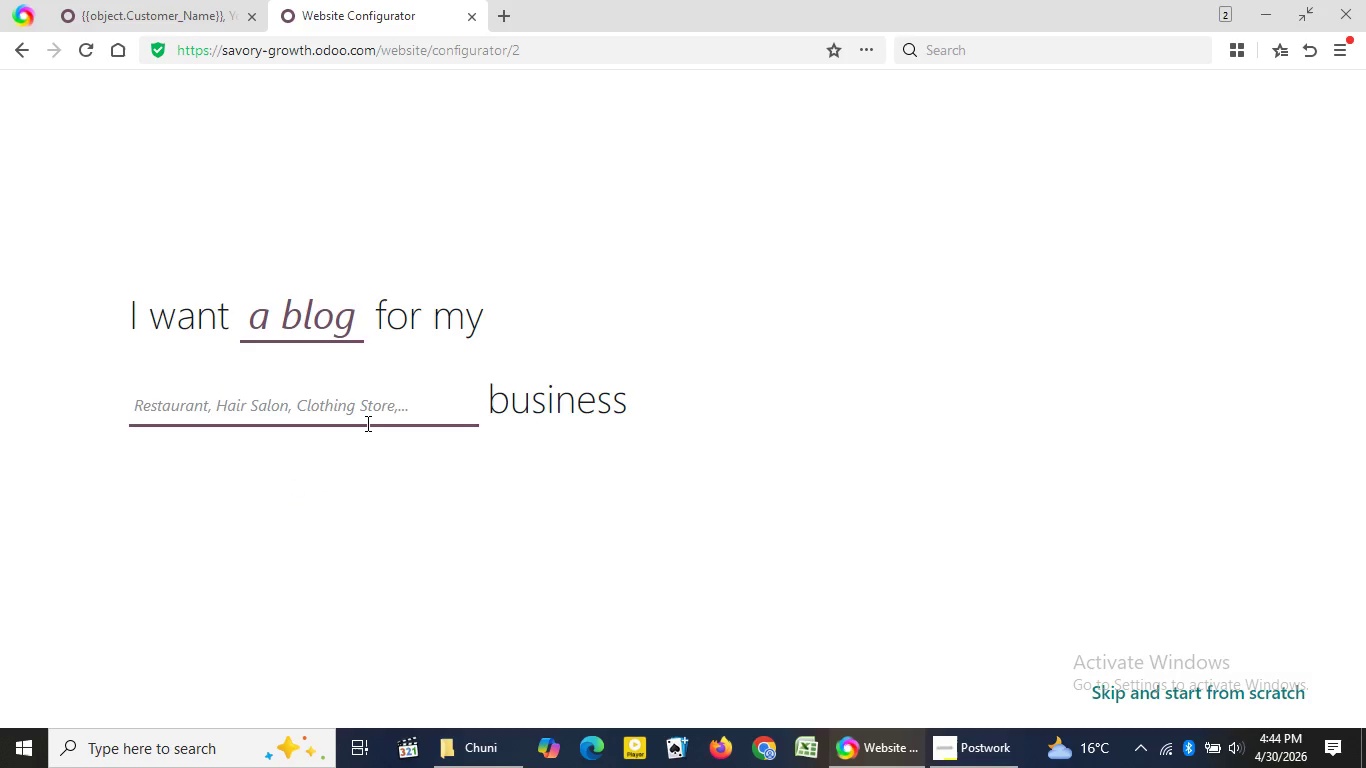 
key(Control+V)
 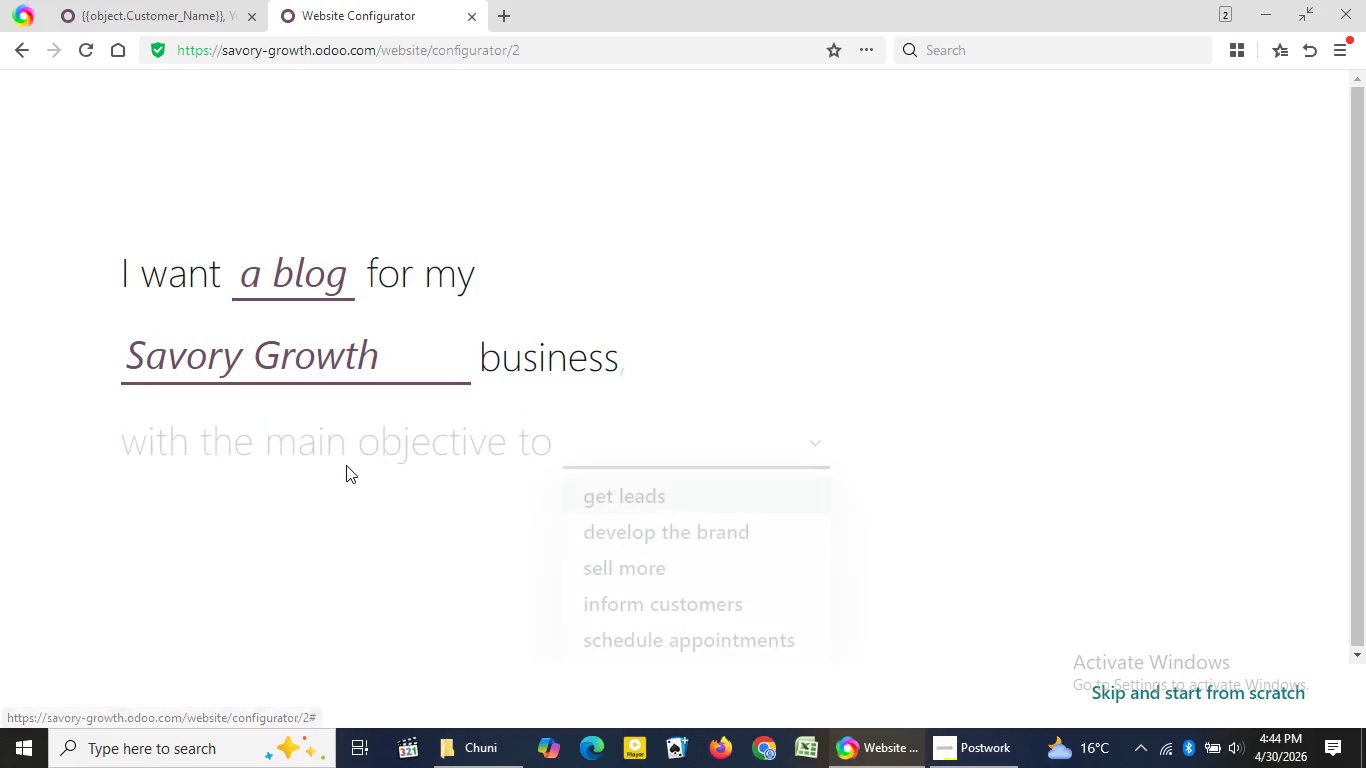 
left_click([346, 465])
 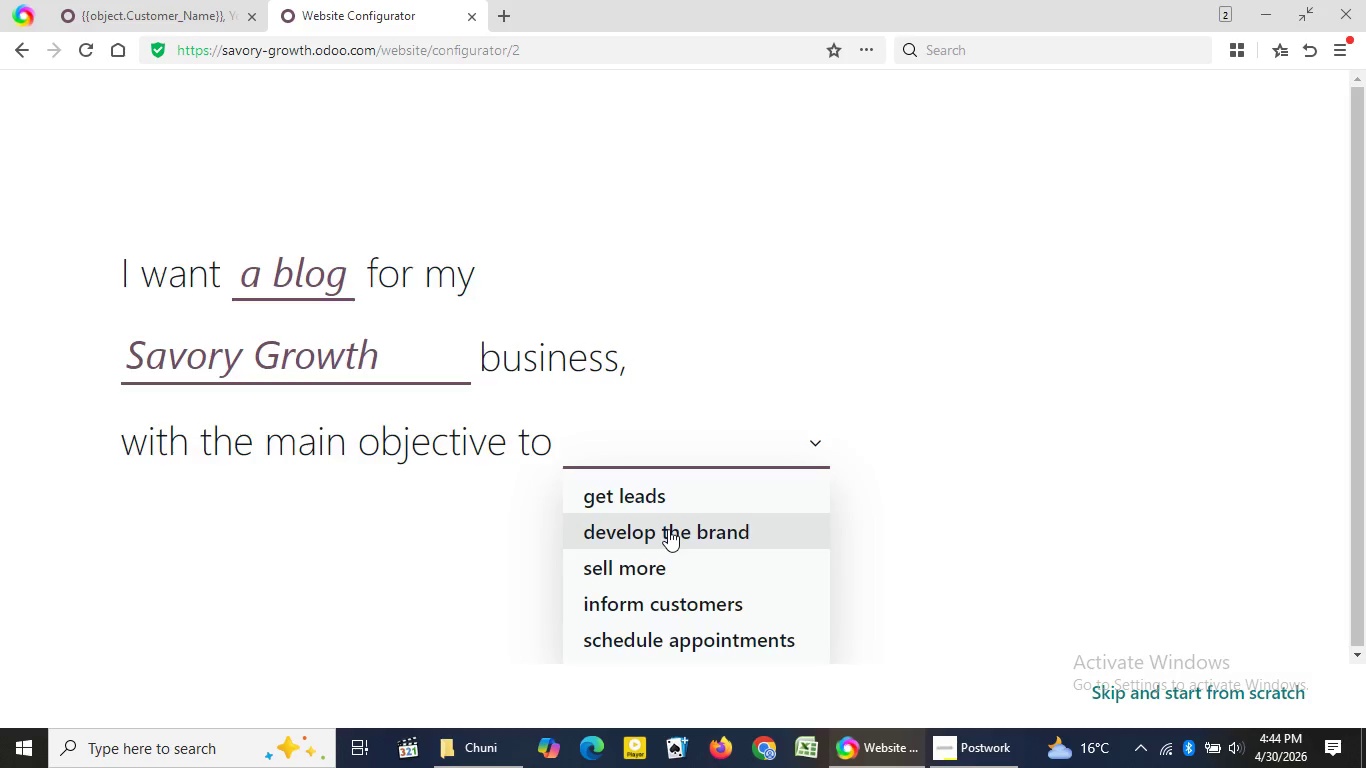 
left_click([668, 529])
 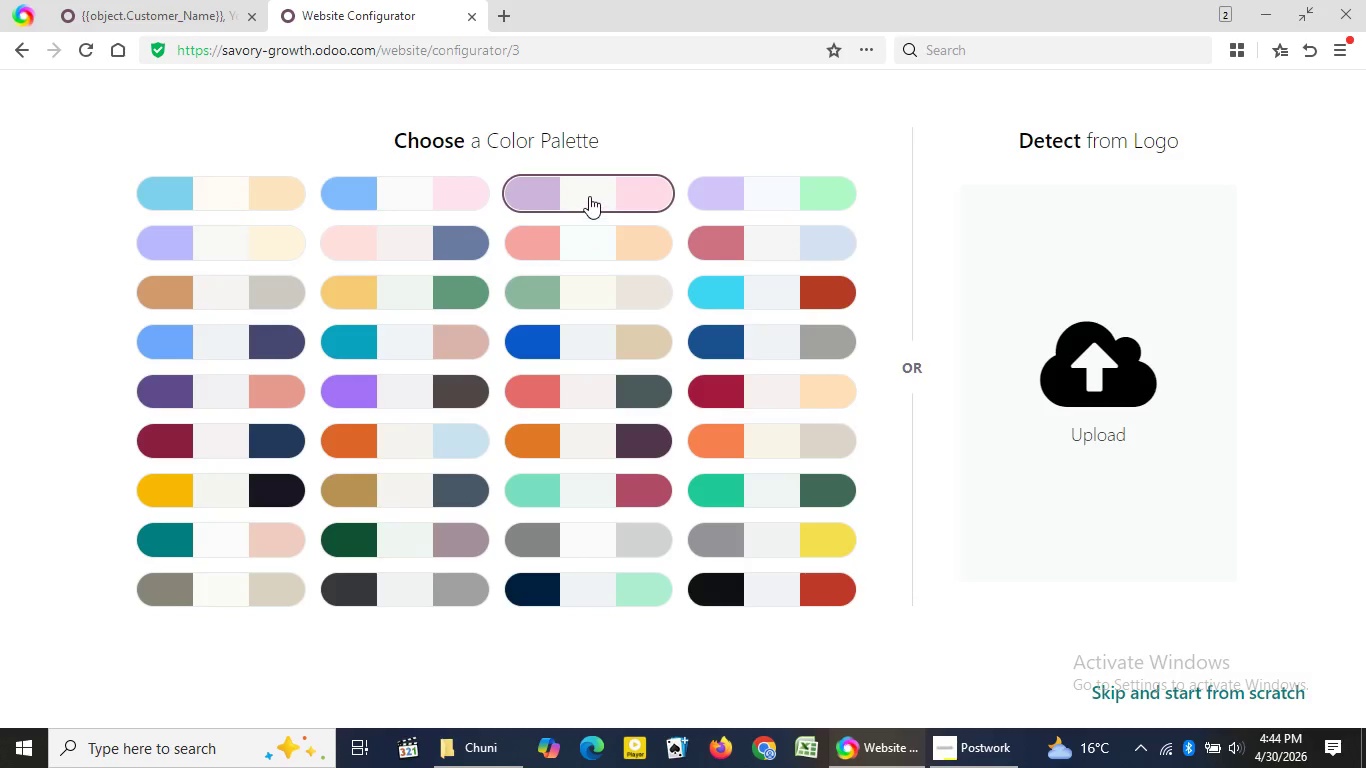 
left_click([589, 197])
 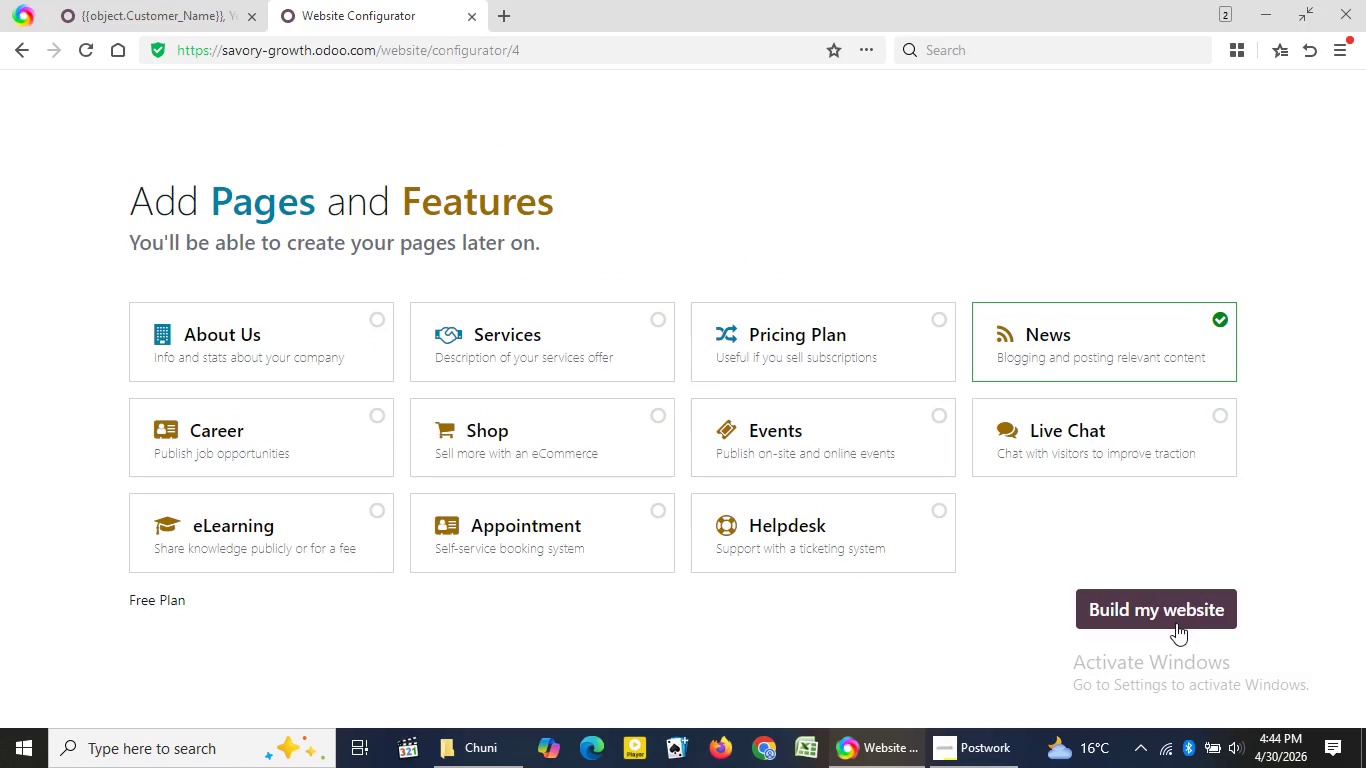 
left_click([1175, 624])
 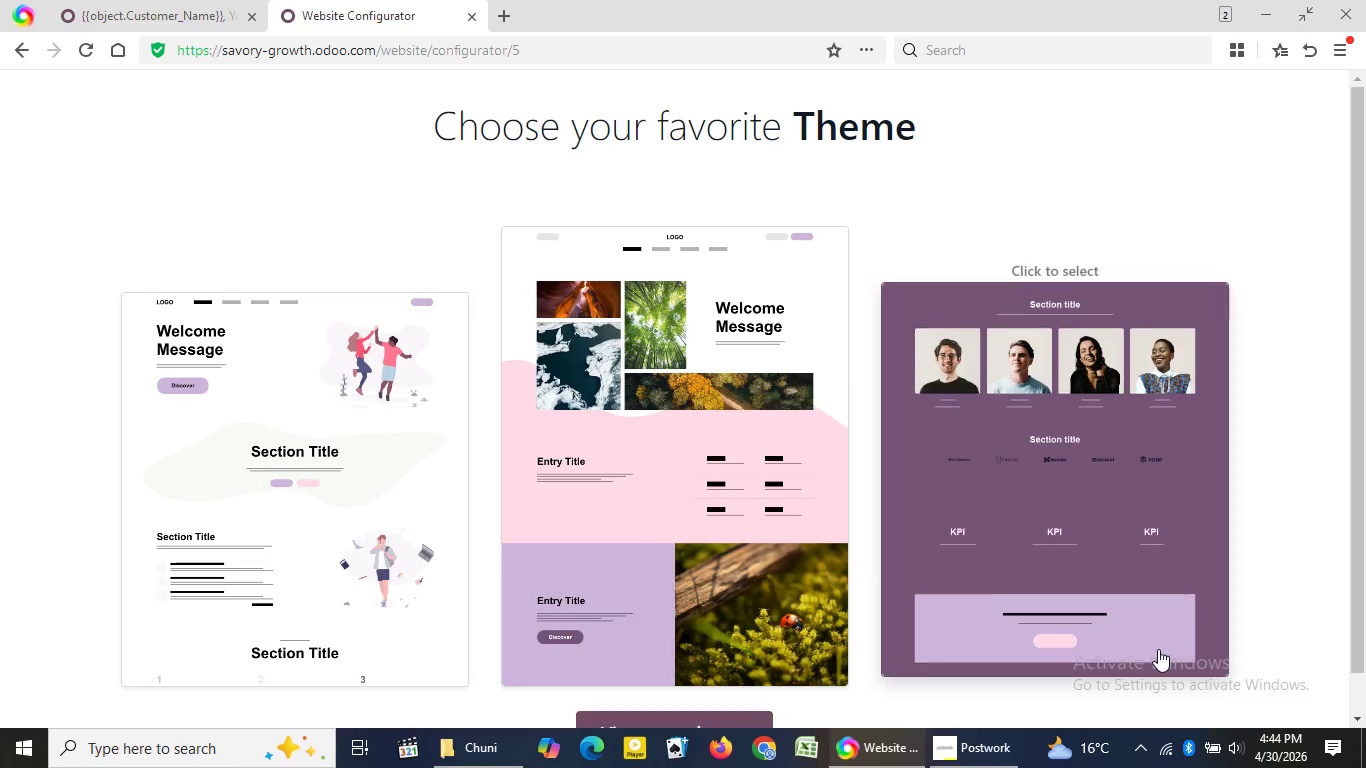 
wait(25.23)
 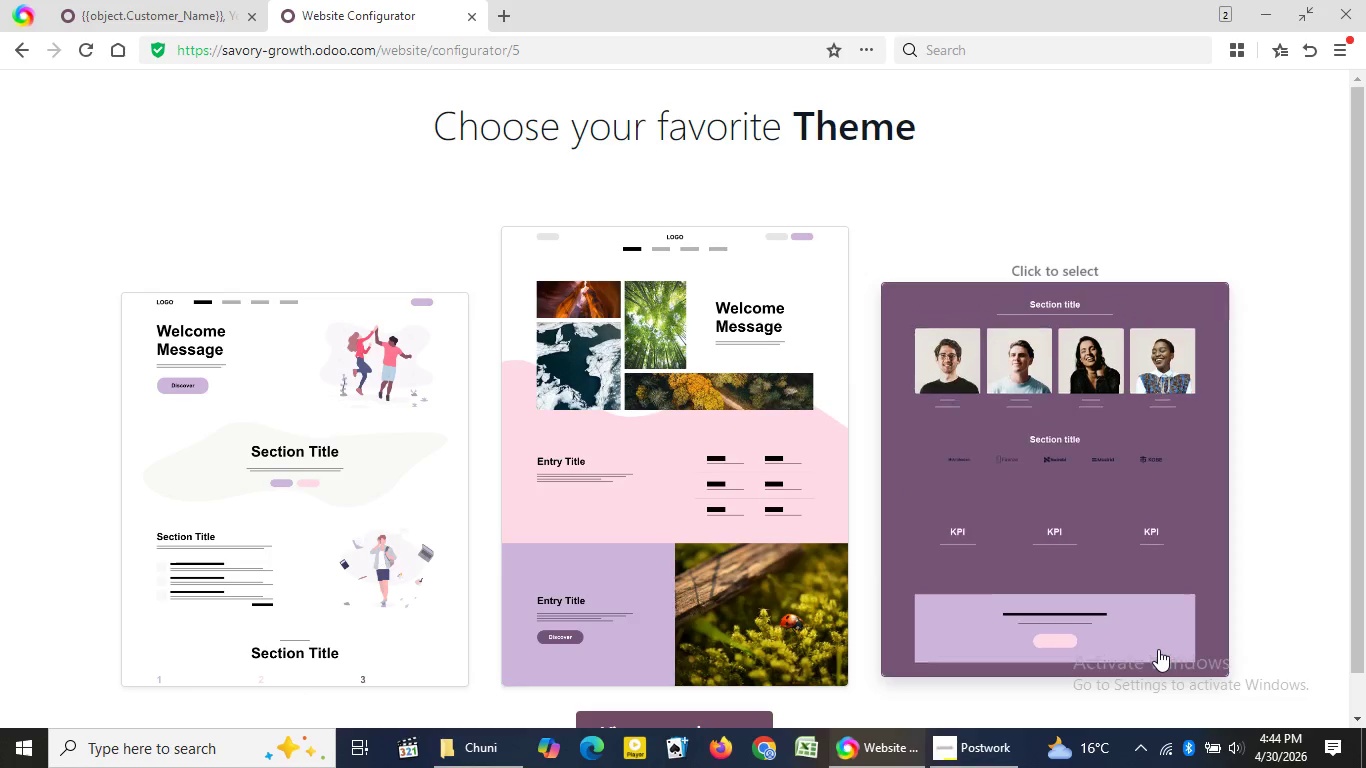 
left_click([748, 497])
 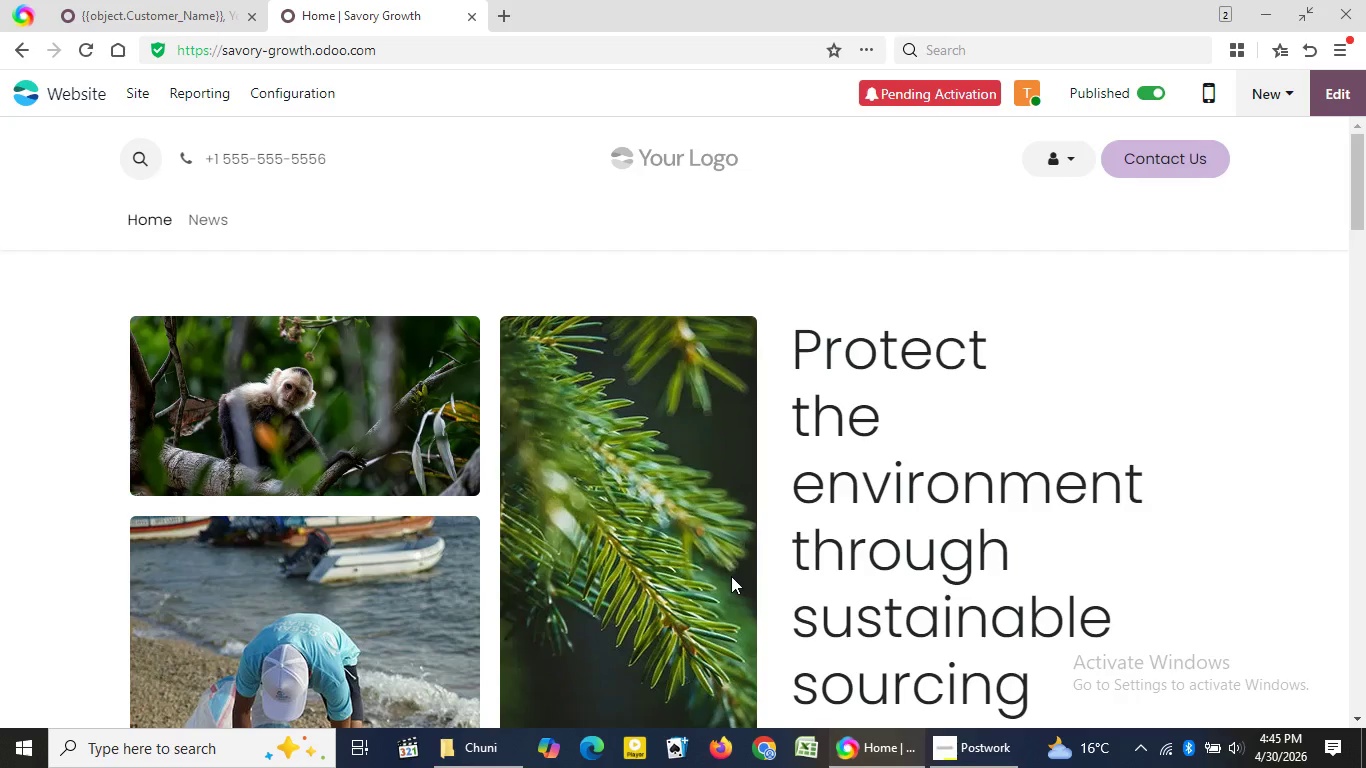 
wait(67.39)
 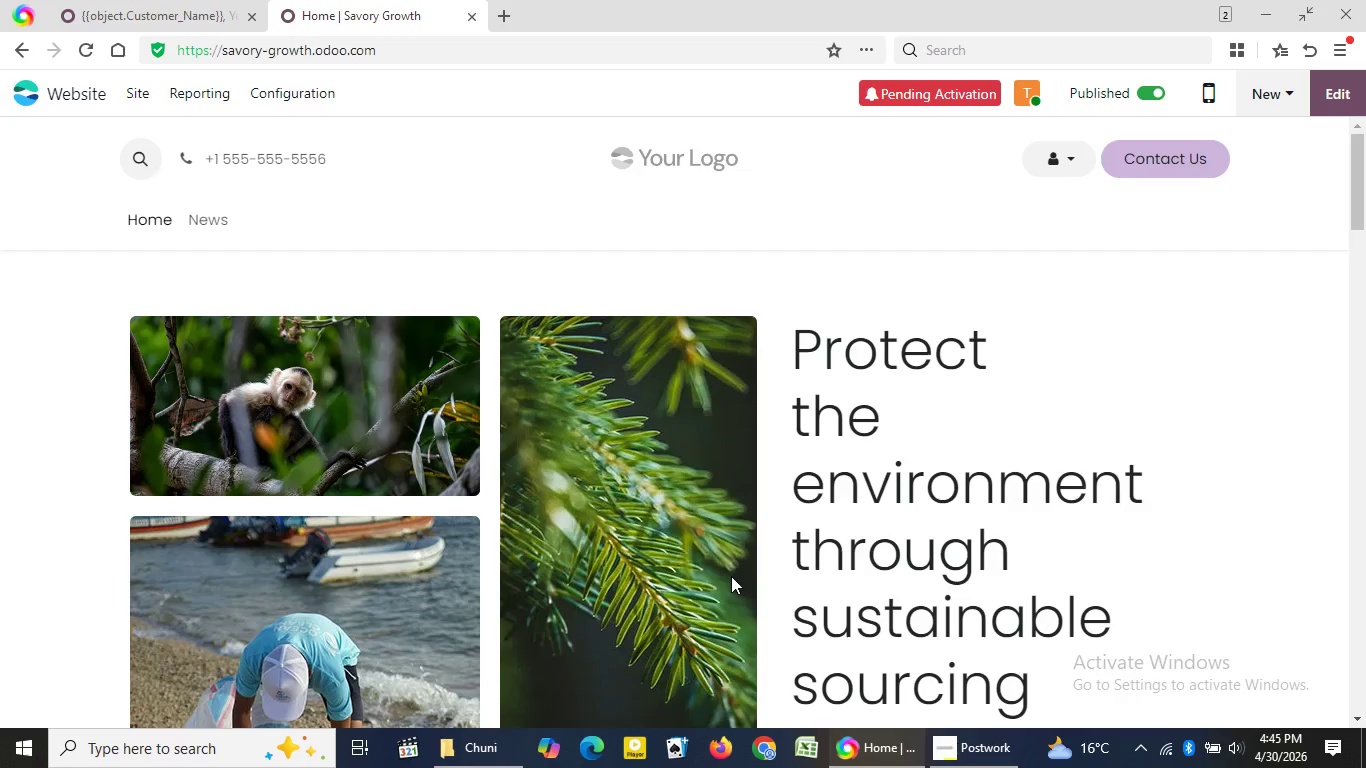 
left_click([511, 14])
 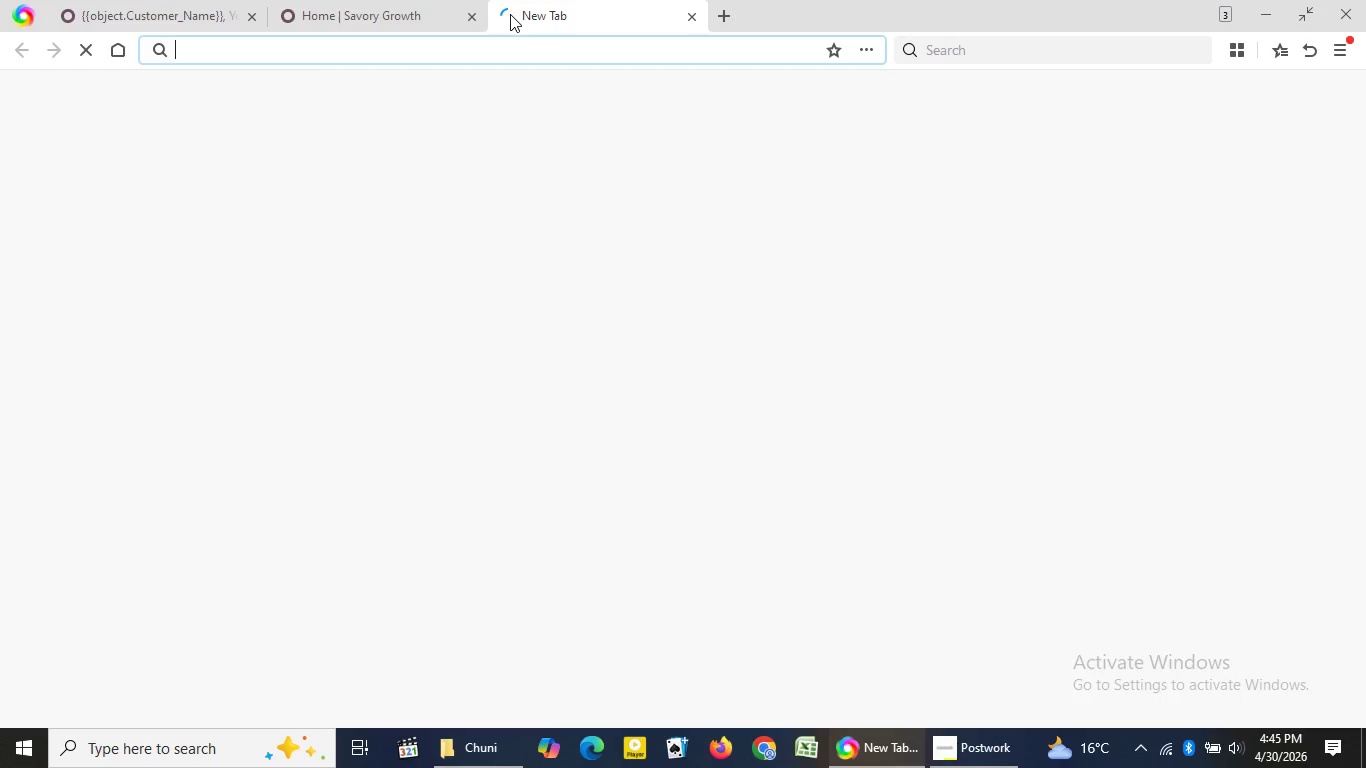 
key(G)
 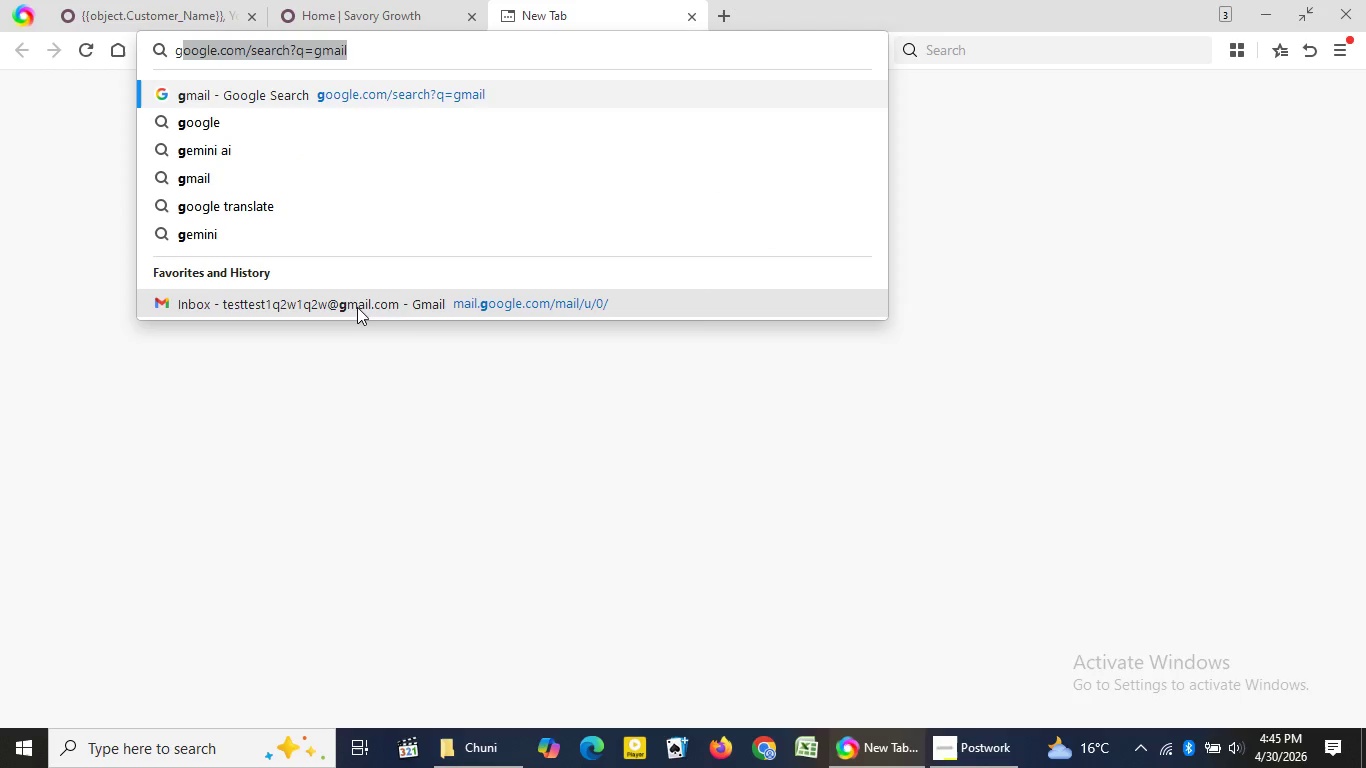 
left_click([357, 307])
 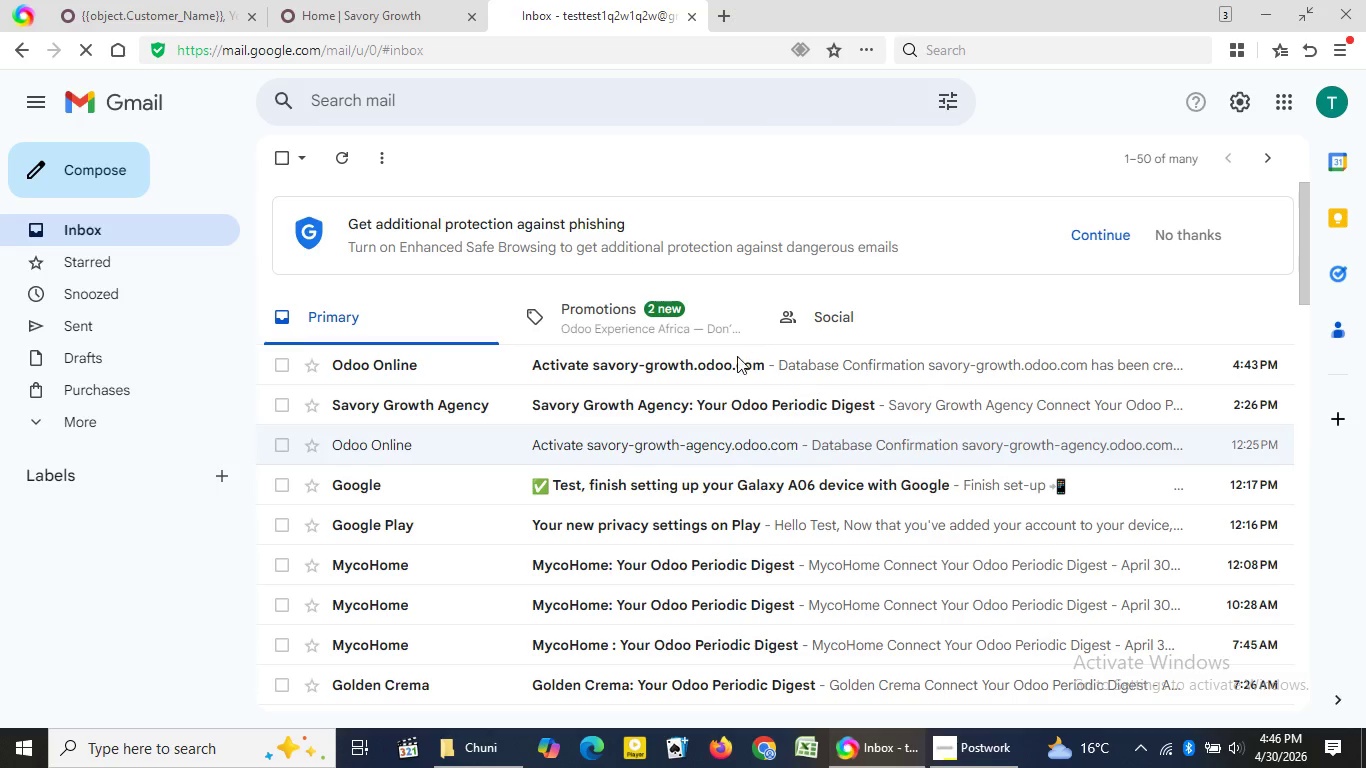 
wait(41.27)
 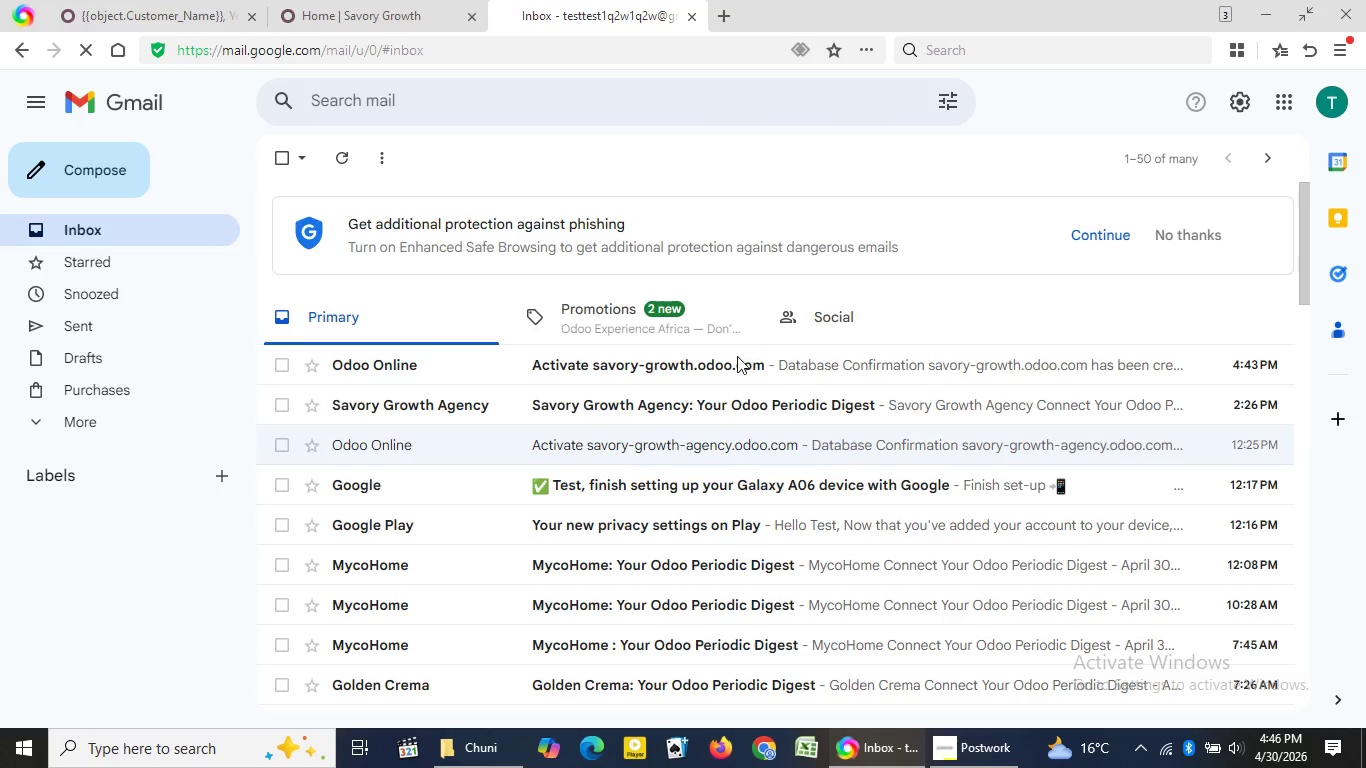 
left_click([567, 359])
 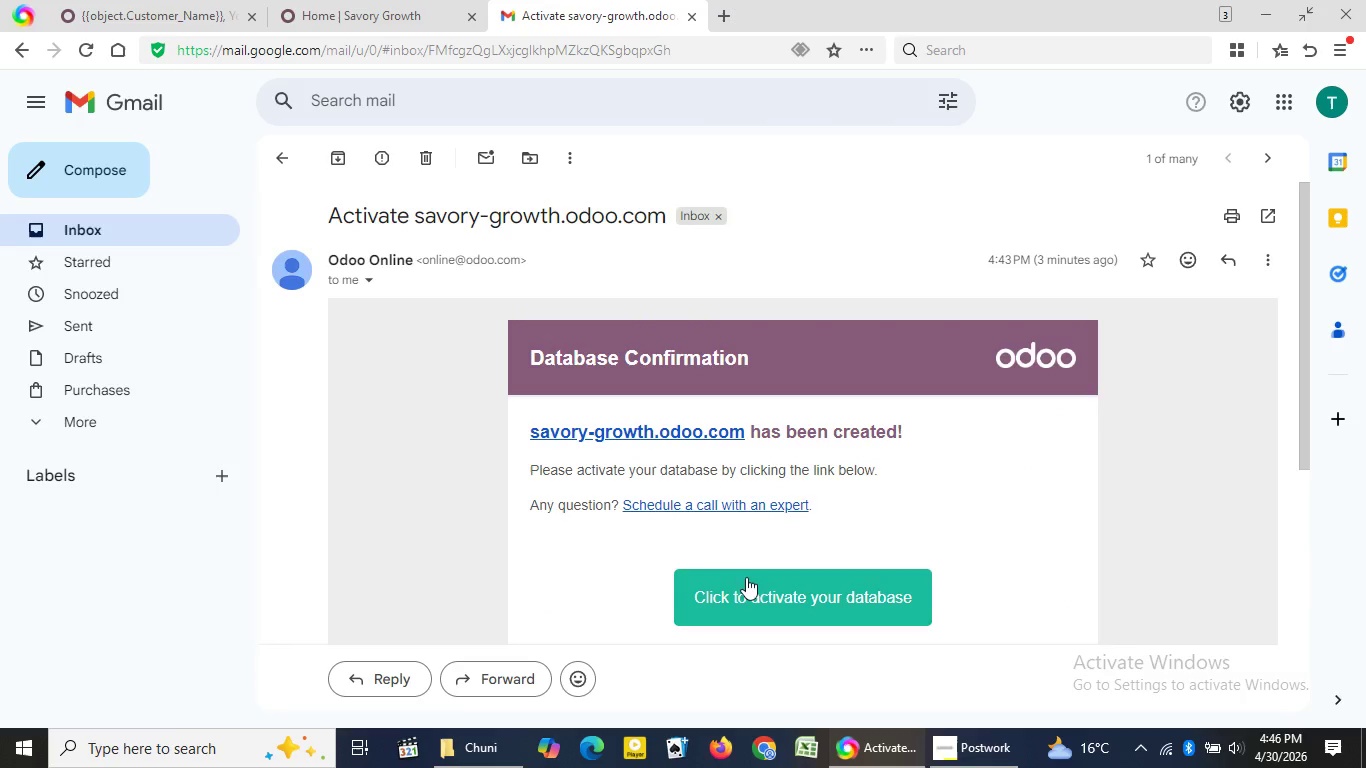 
wait(5.42)
 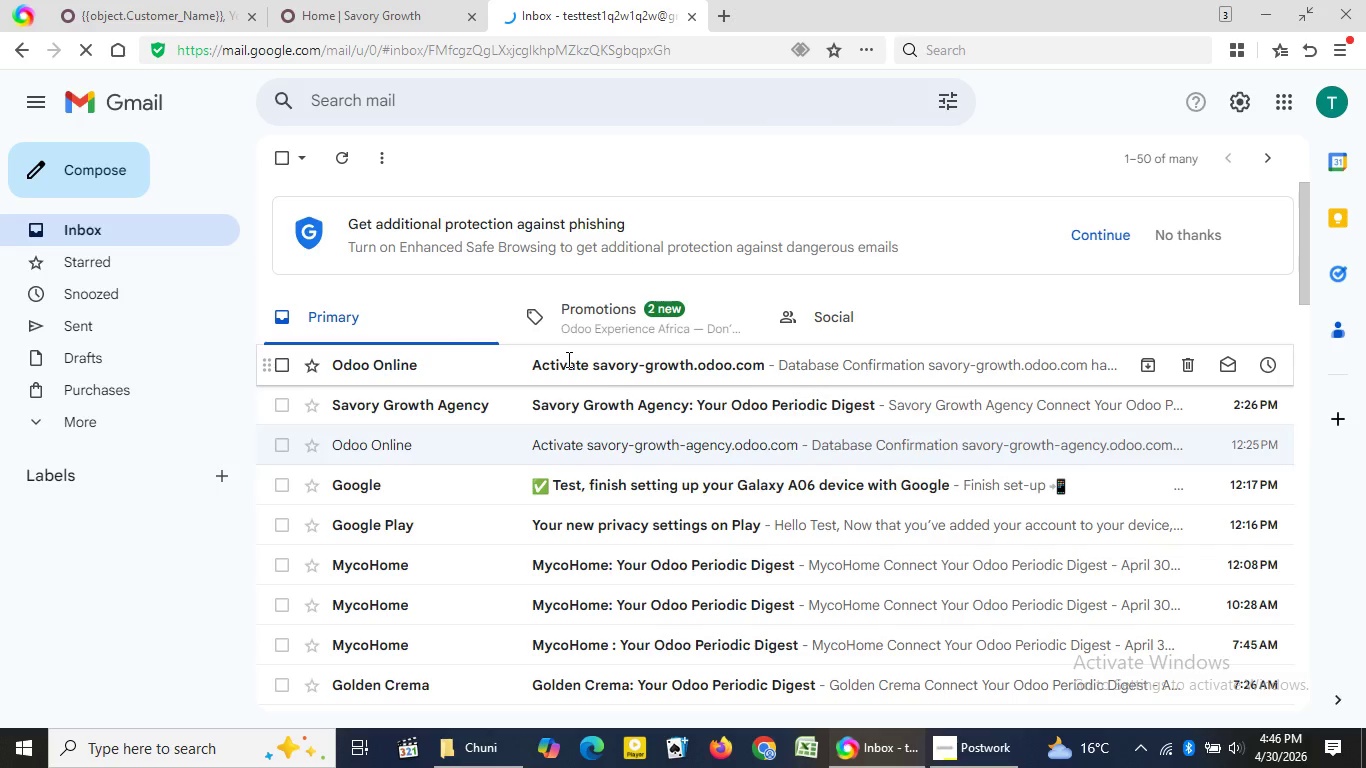 
left_click([747, 583])
 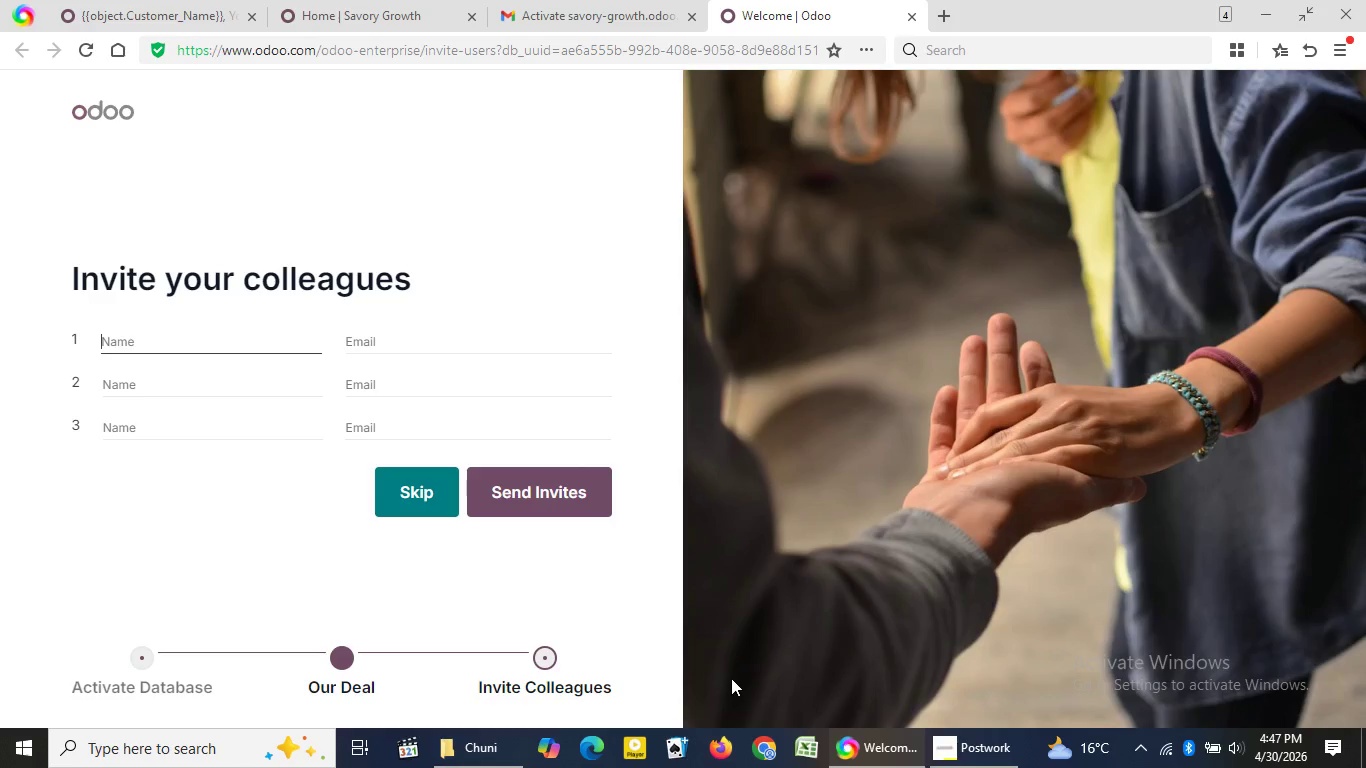 
wait(74.89)
 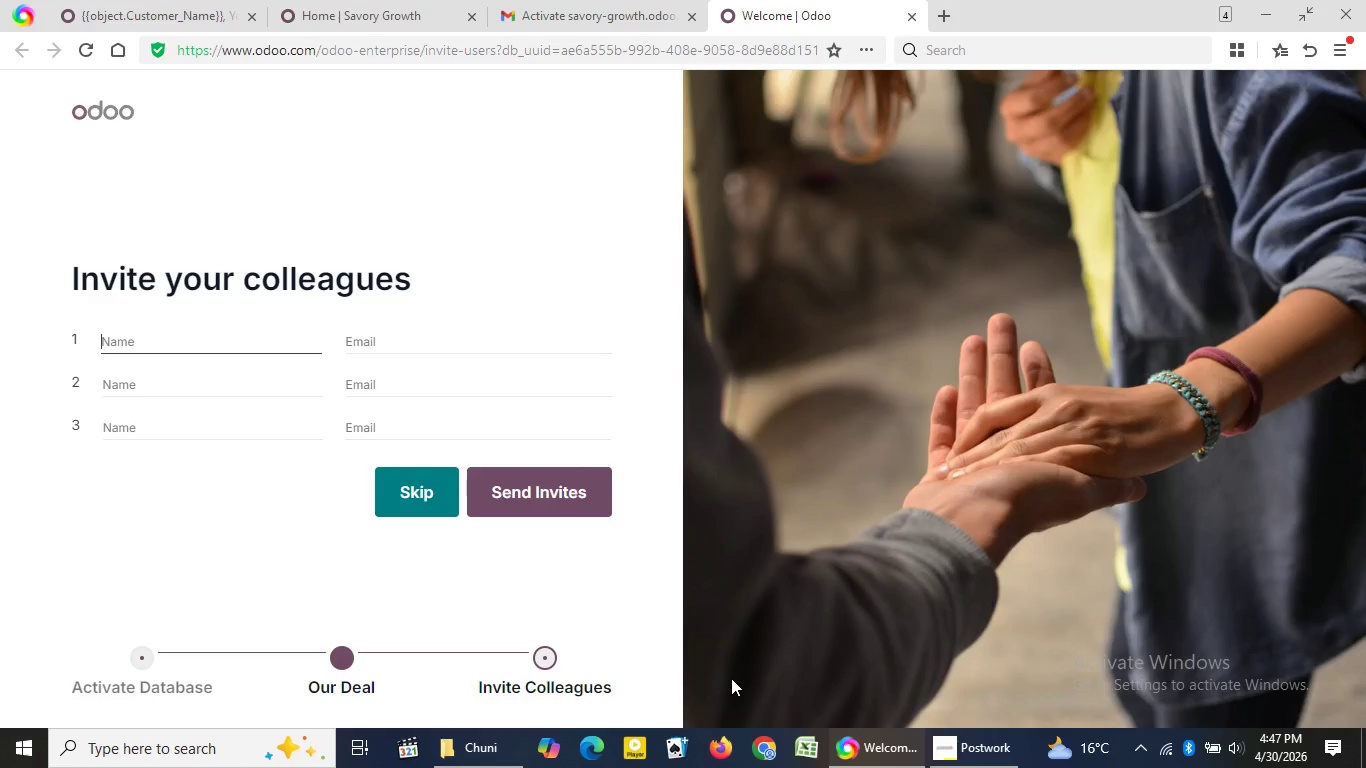 
left_click([433, 487])
 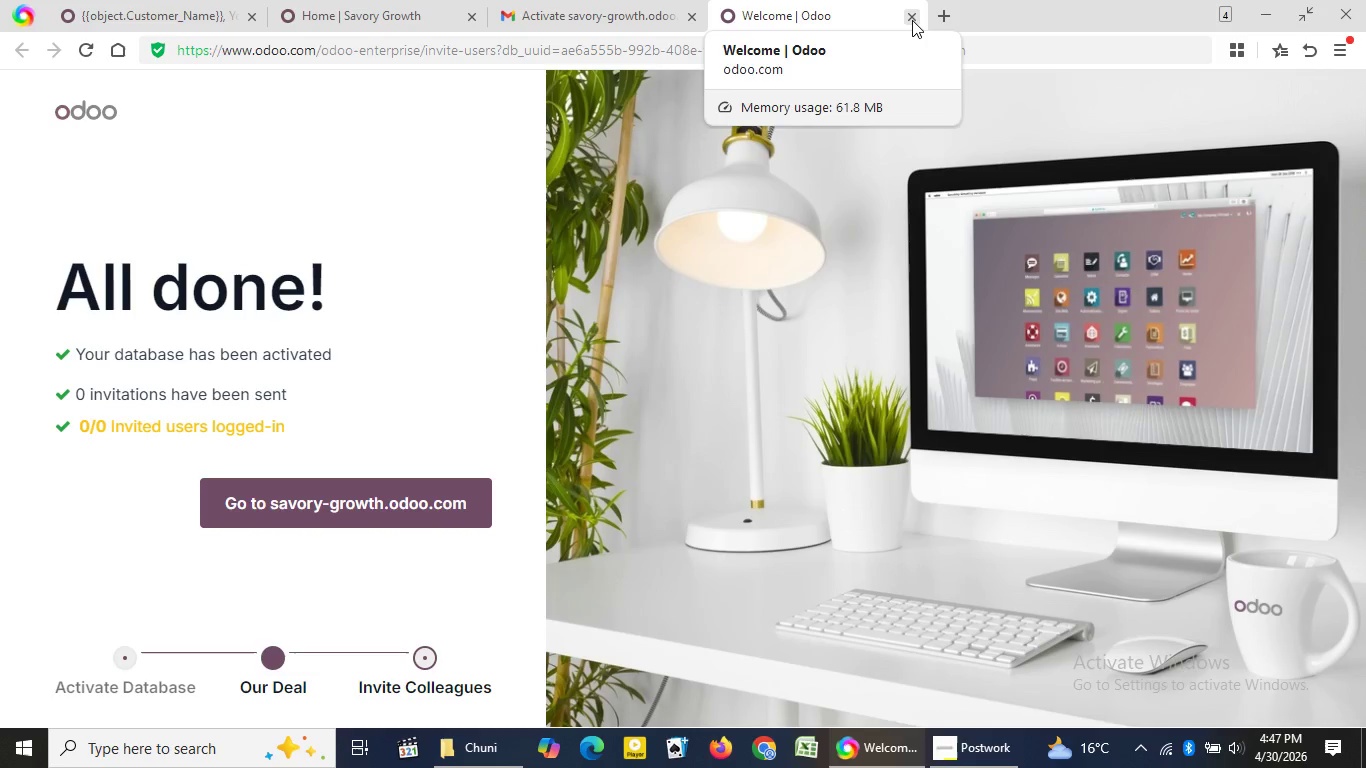 
left_click([912, 20])
 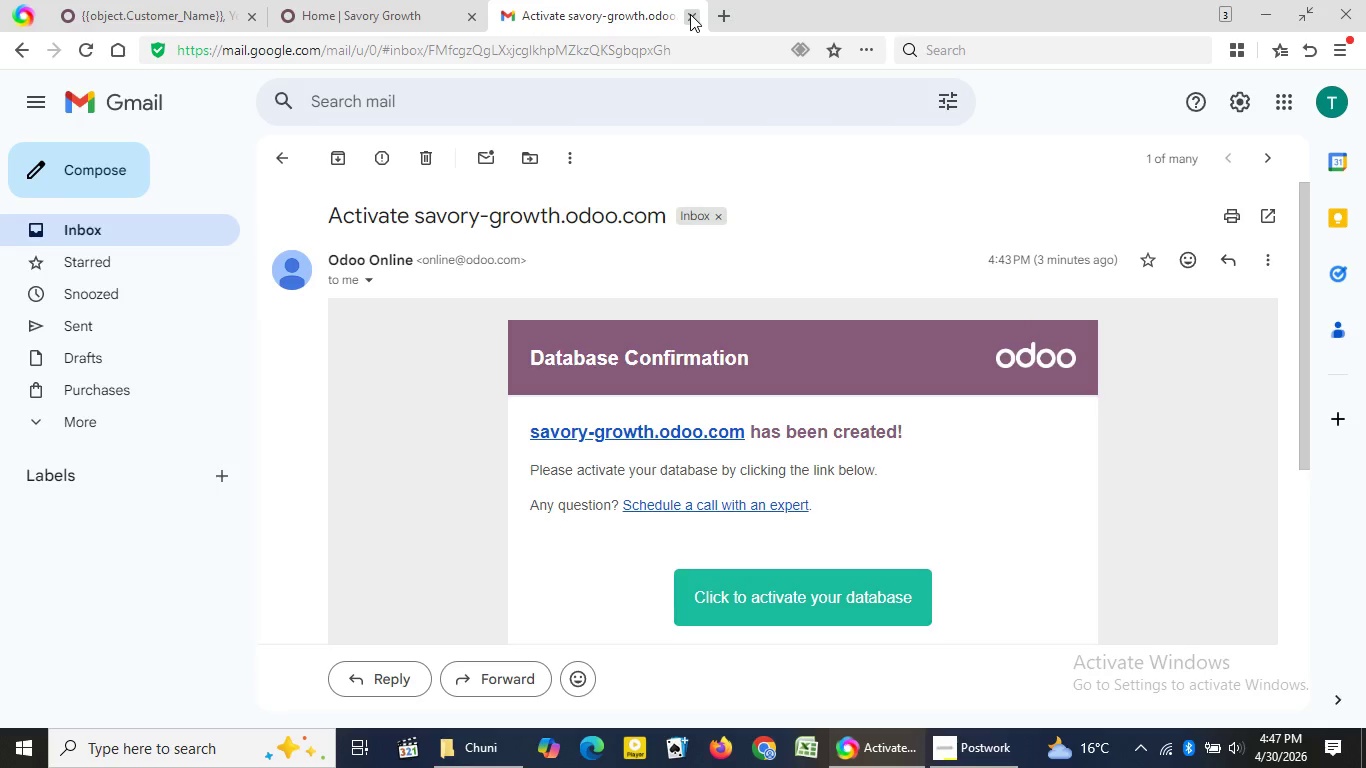 
left_click([690, 14])
 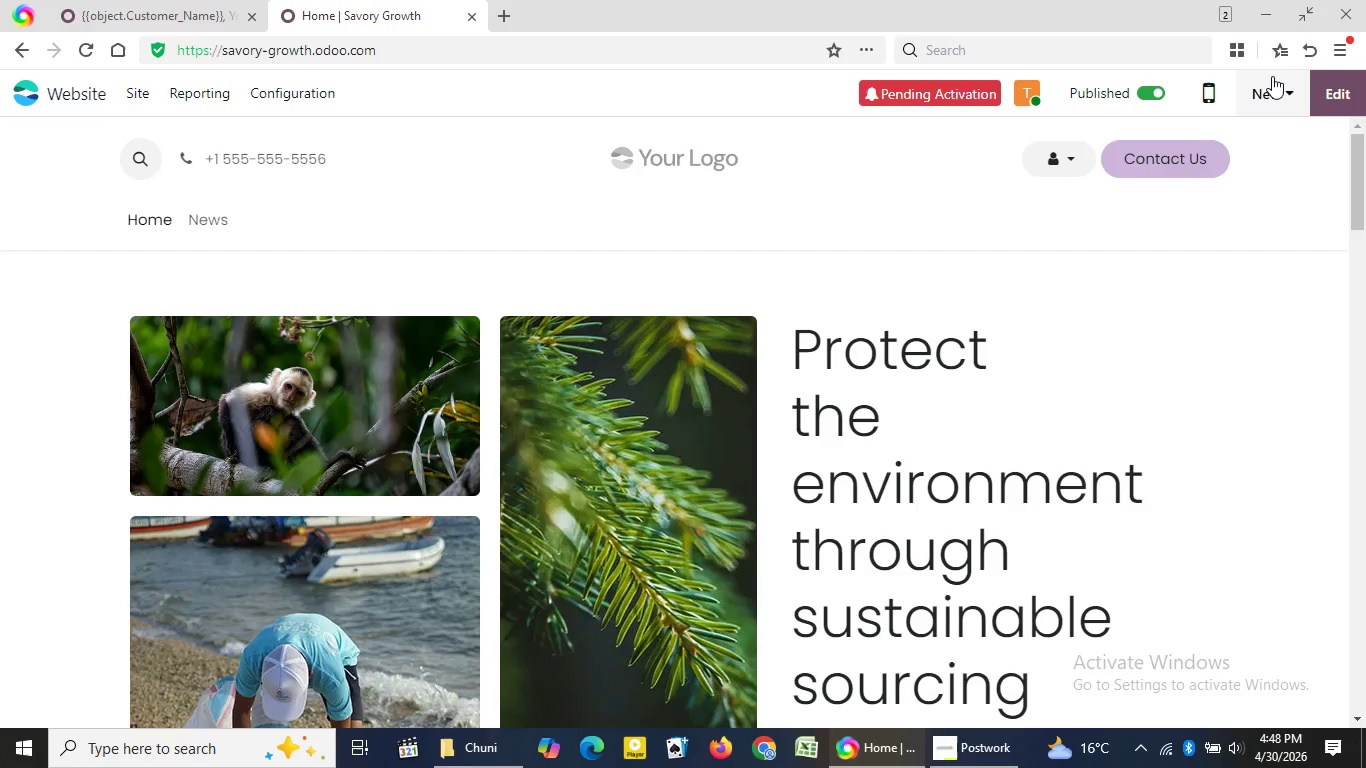 
left_click([1272, 76])
 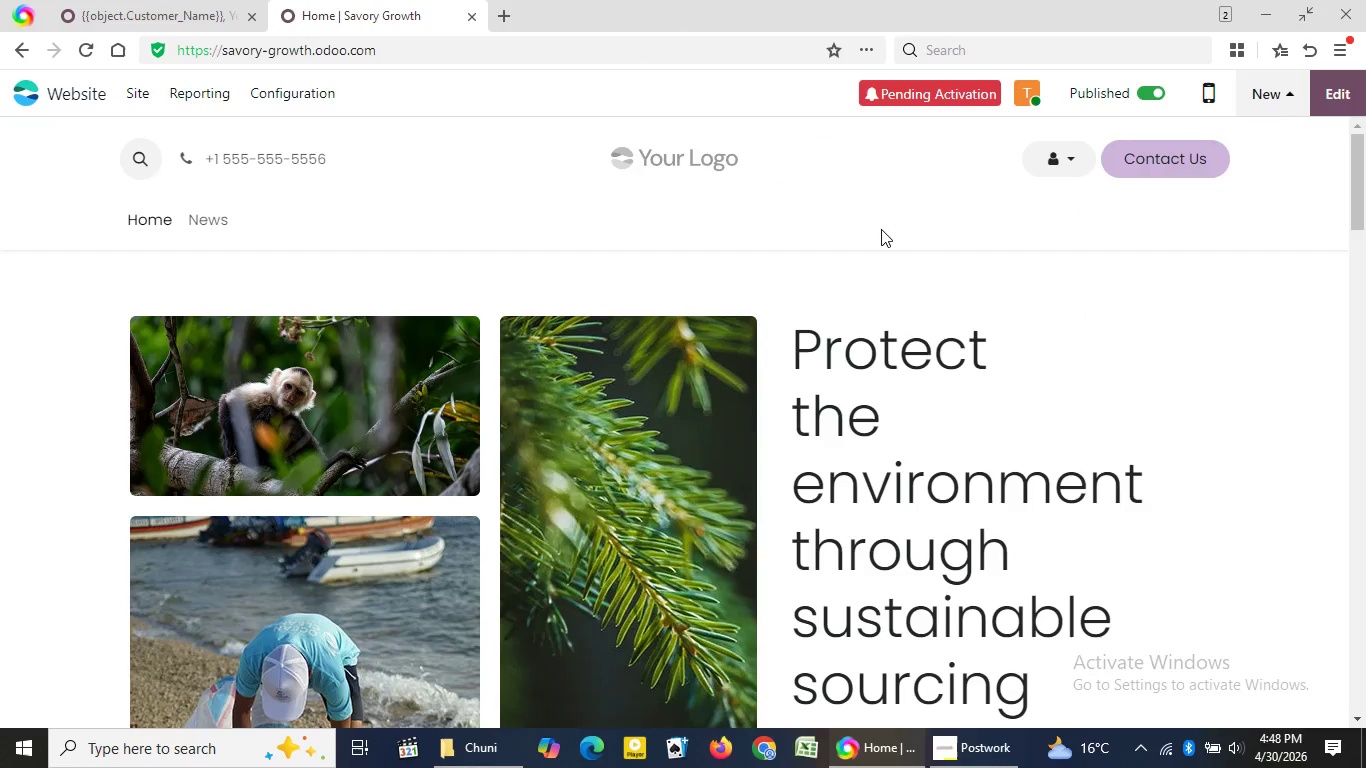 
left_click([881, 229])
 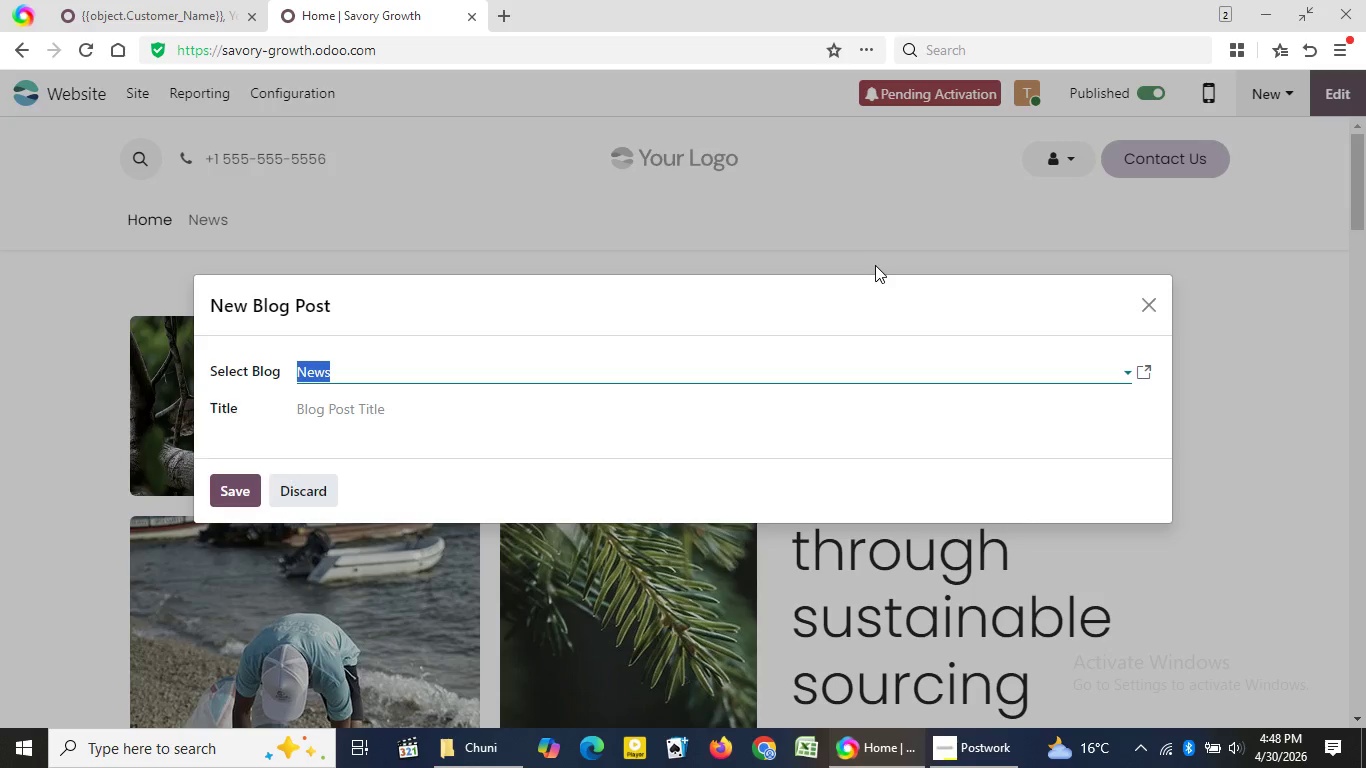 
wait(33.81)
 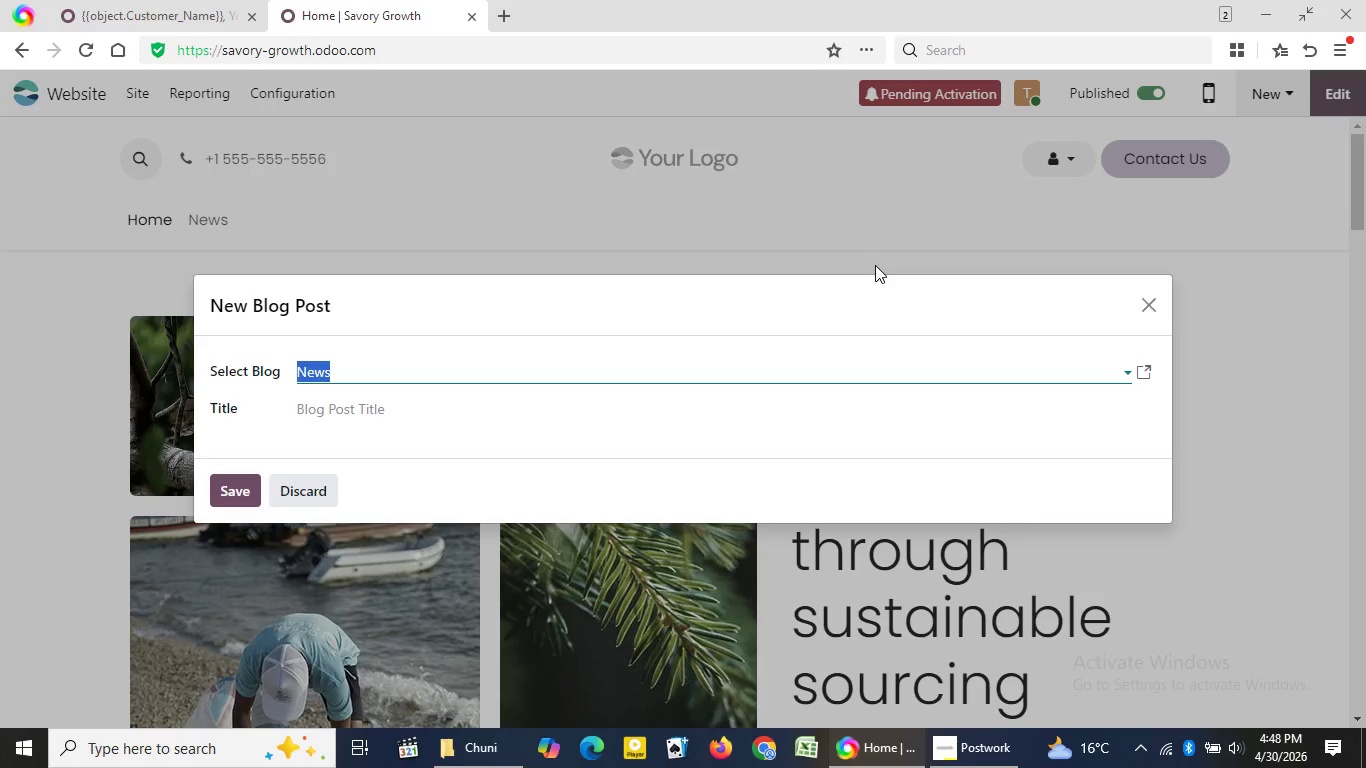 
key(Backspace)
type(ou)
 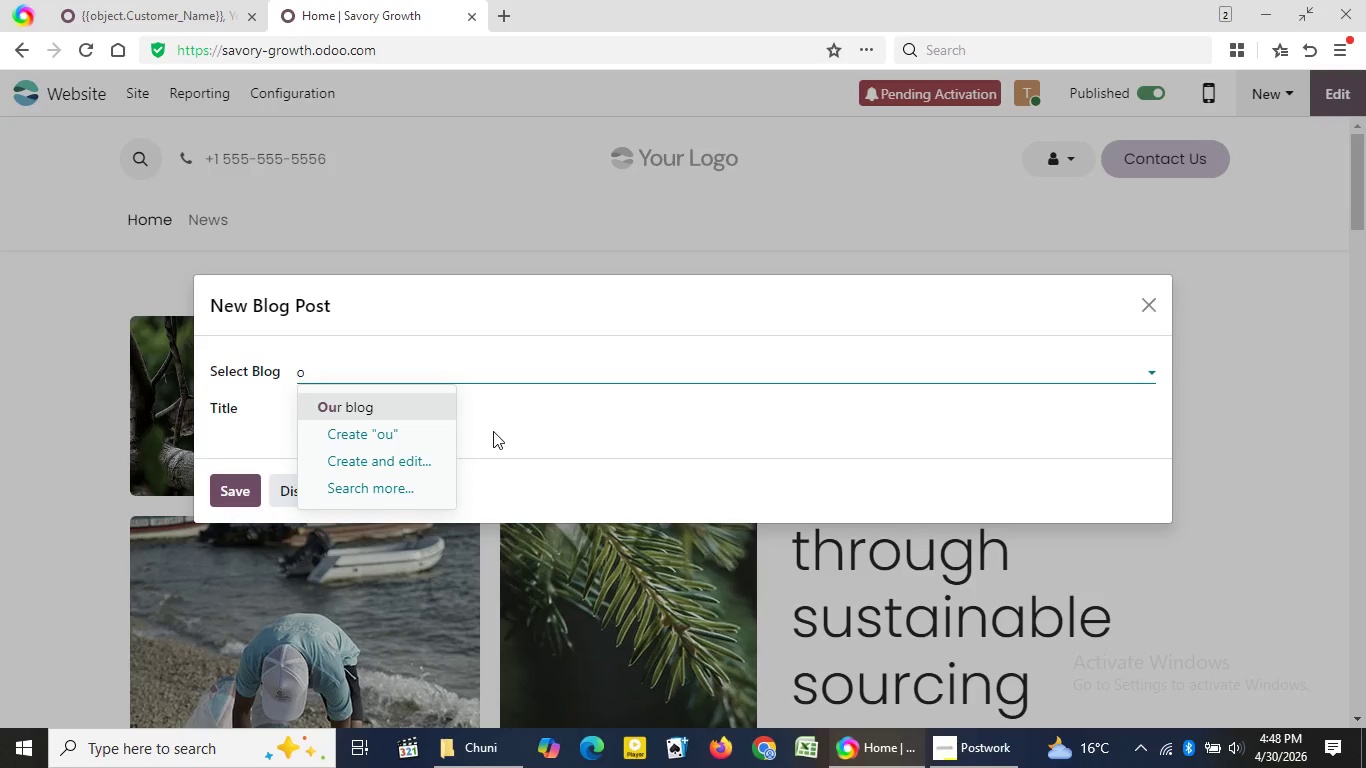 
key(Backspace)
 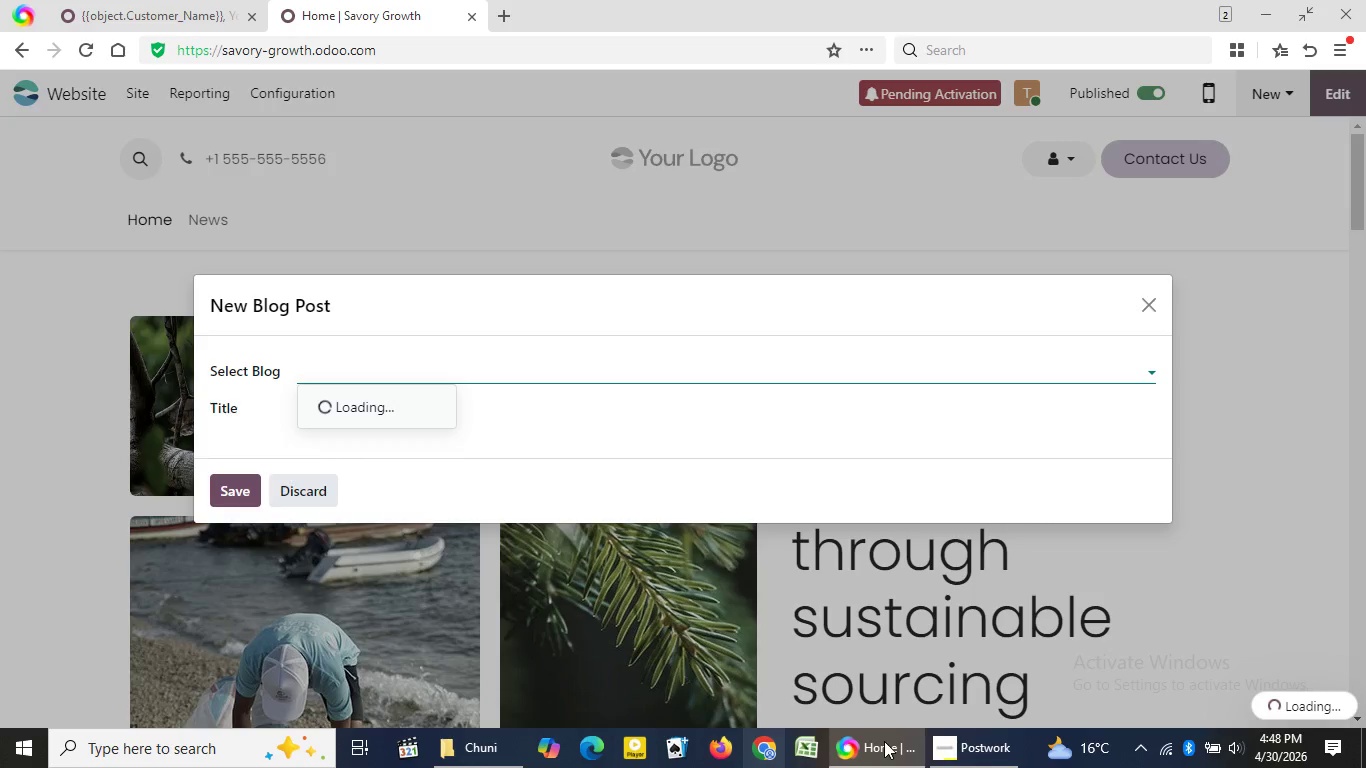 
key(Backspace)
 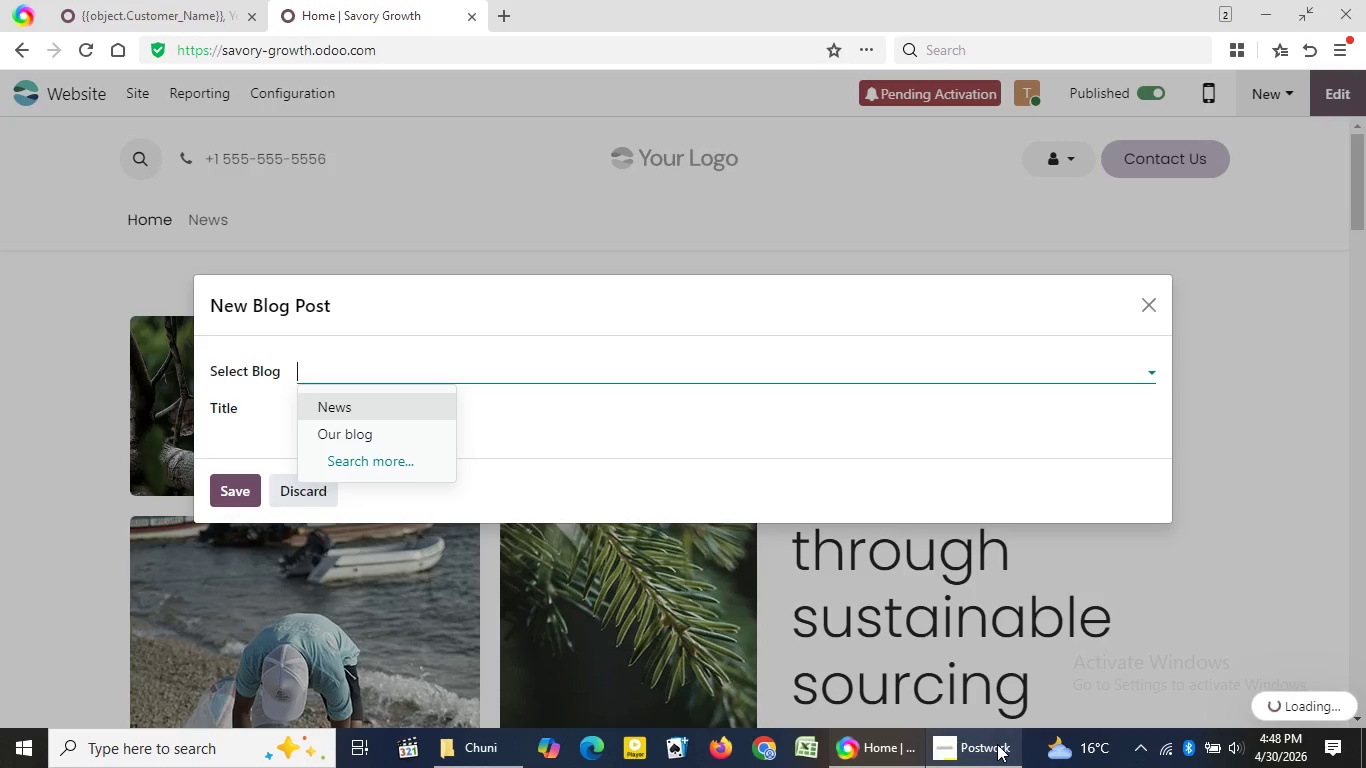 
mouse_move([943, 760])
 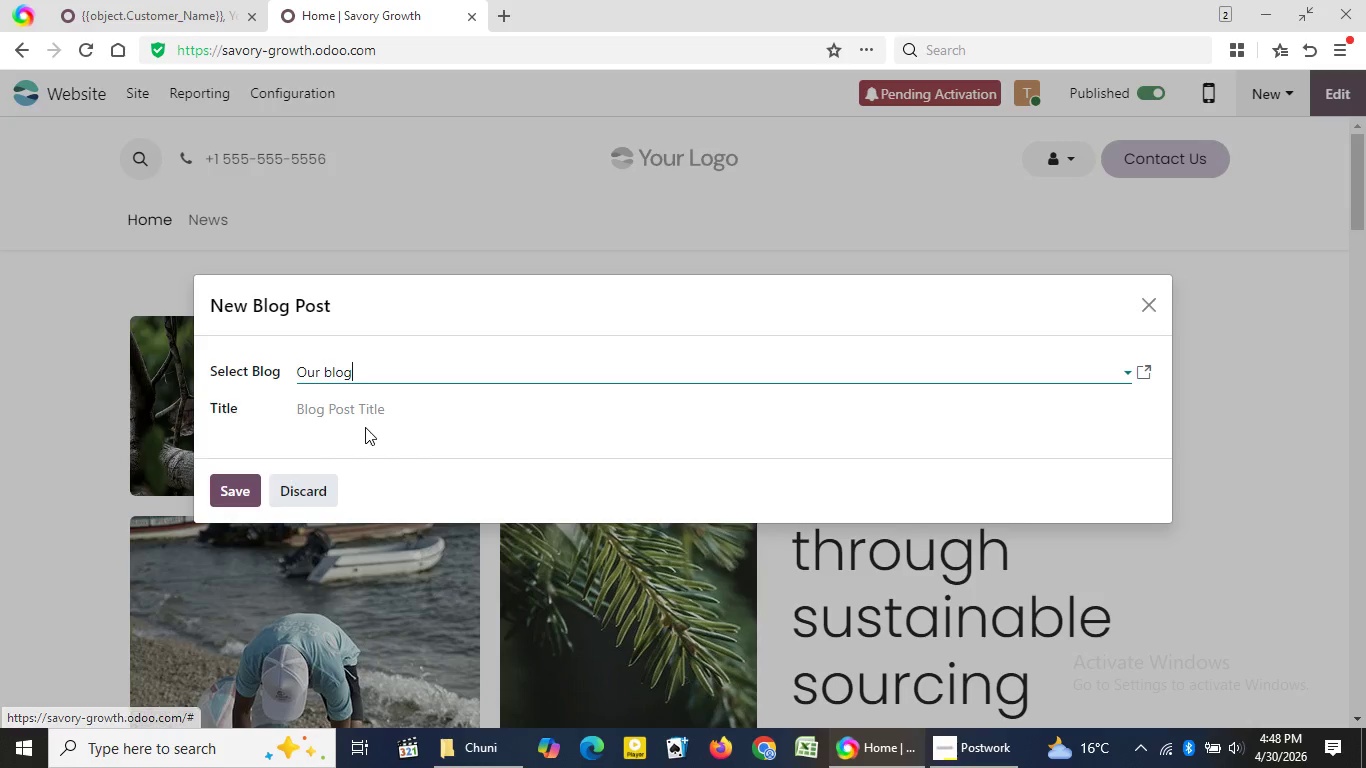 
left_click([365, 427])
 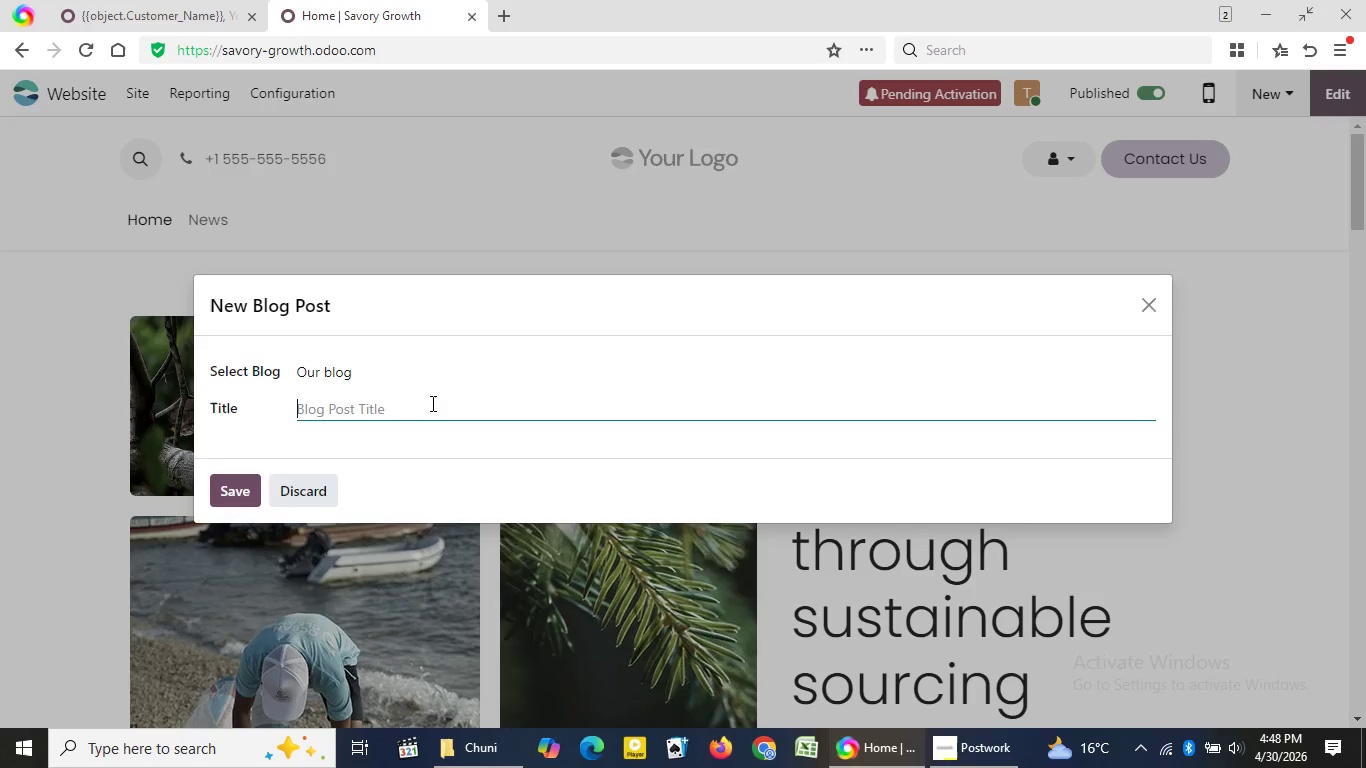 
left_click([431, 403])
 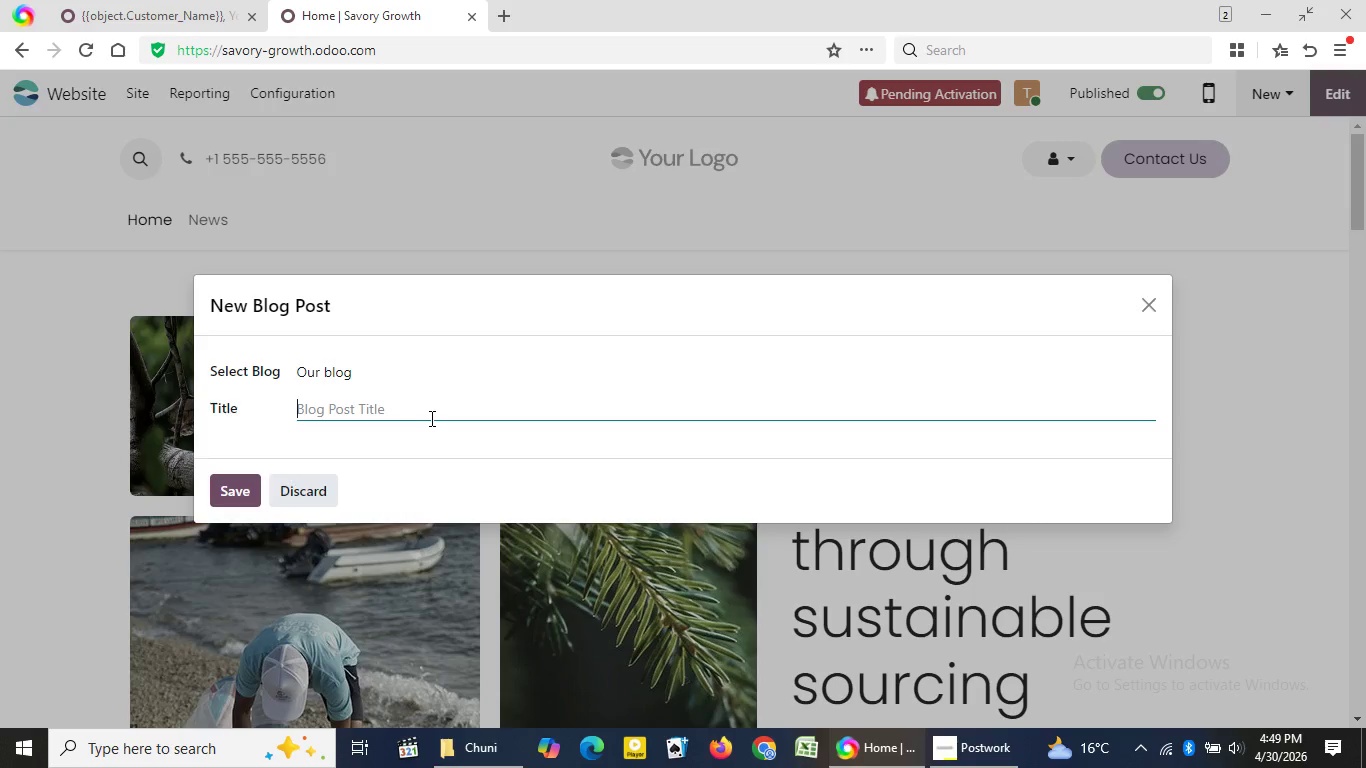 
wait(17.3)
 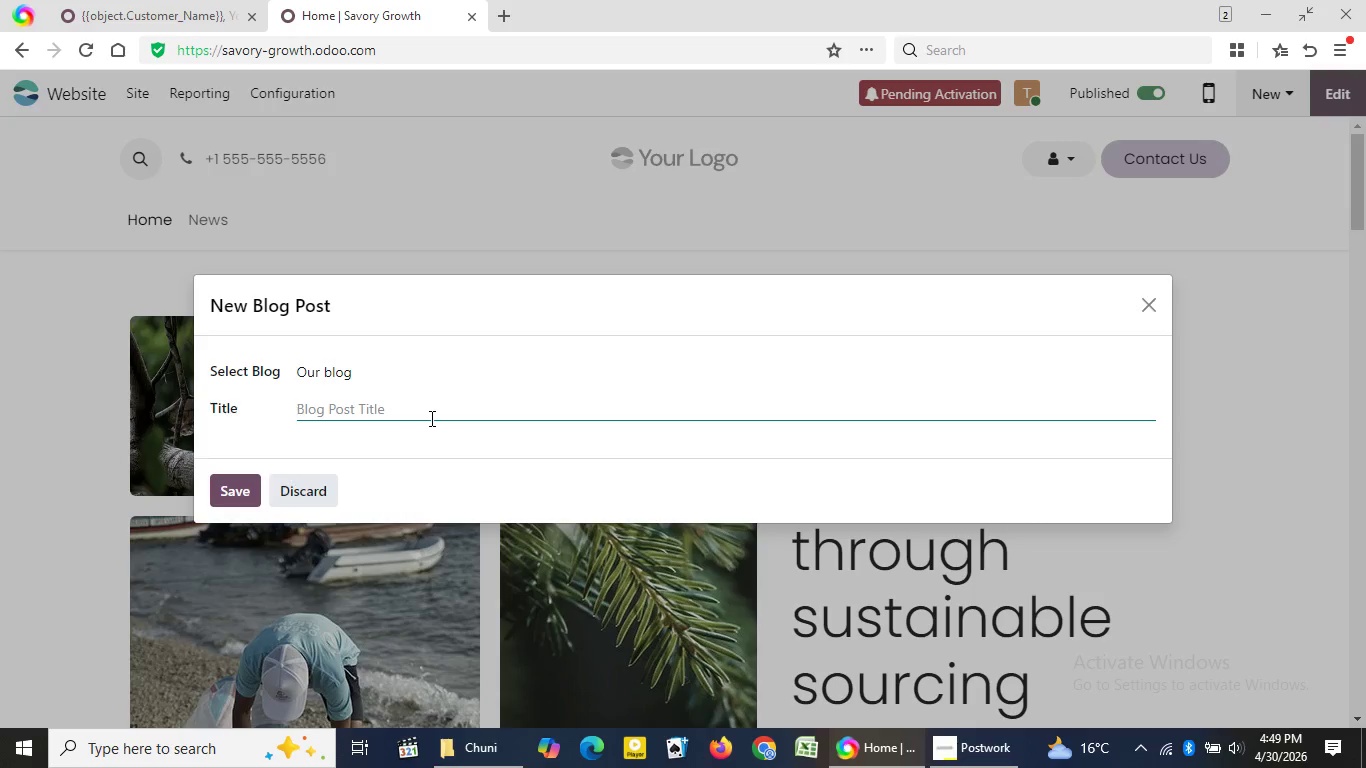 
type(Why Local Matters)
 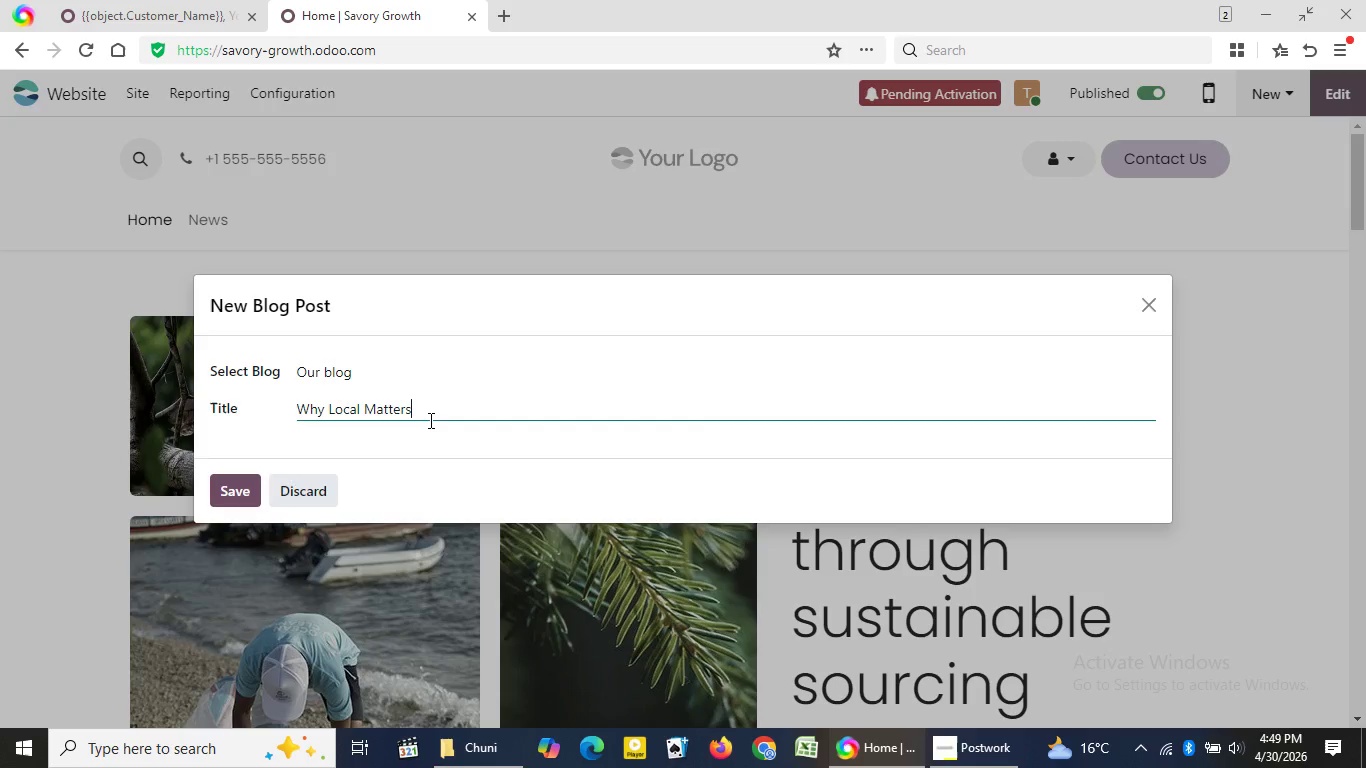 
left_click([232, 480])
 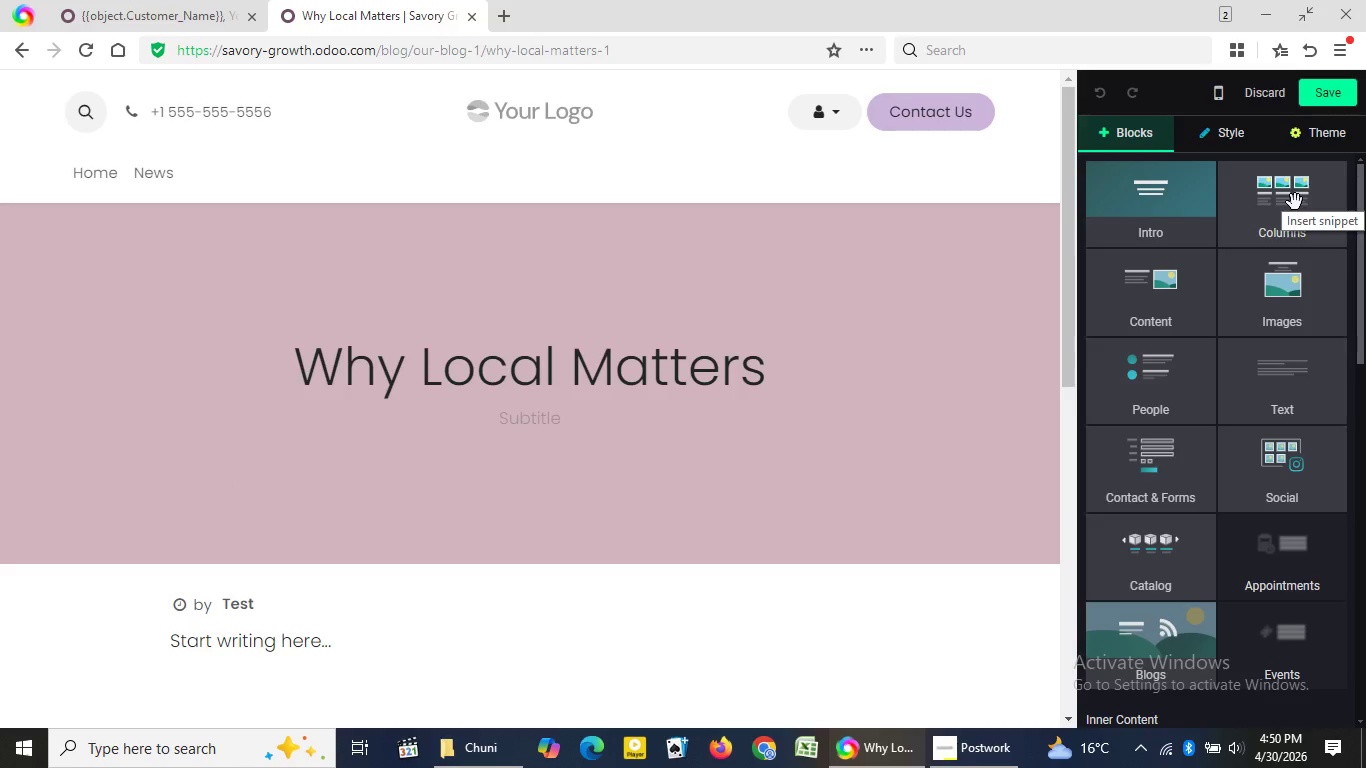 
wait(66.53)
 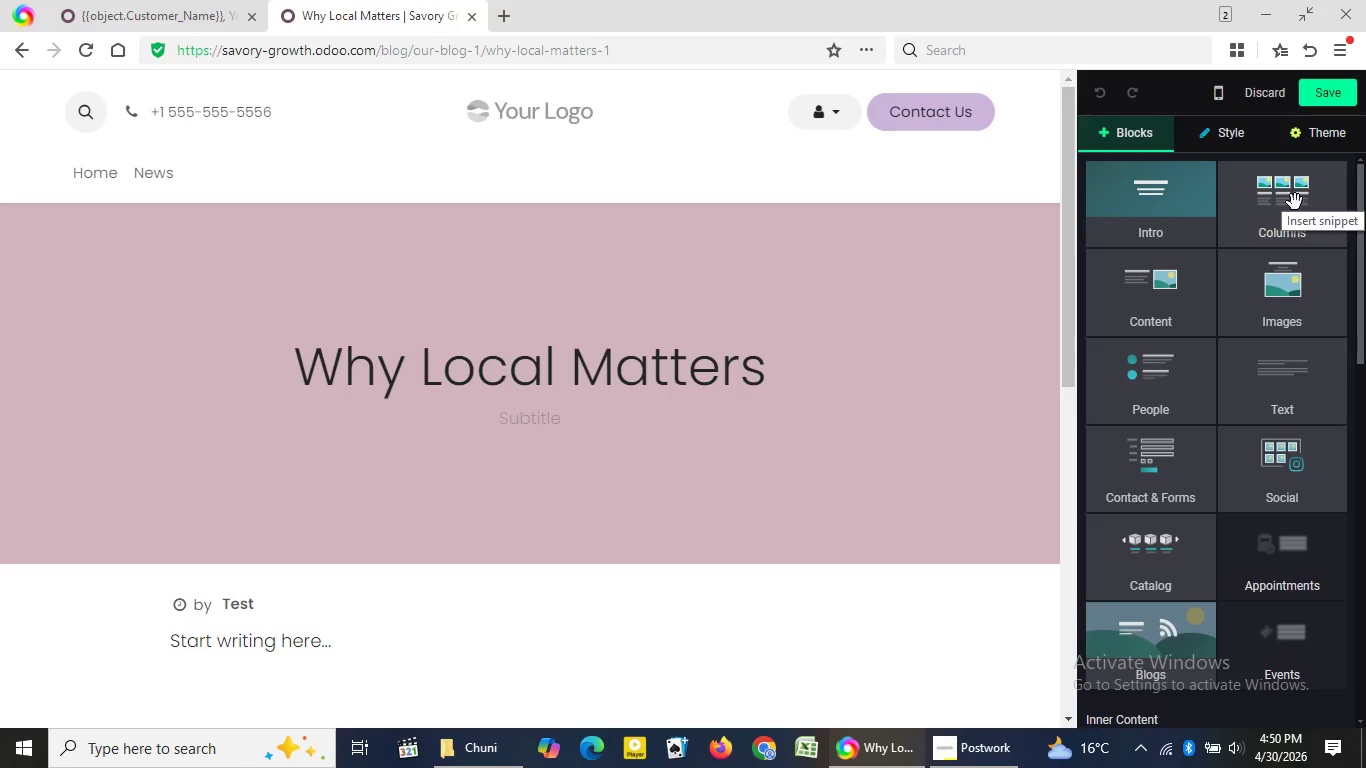 
left_click([1286, 392])
 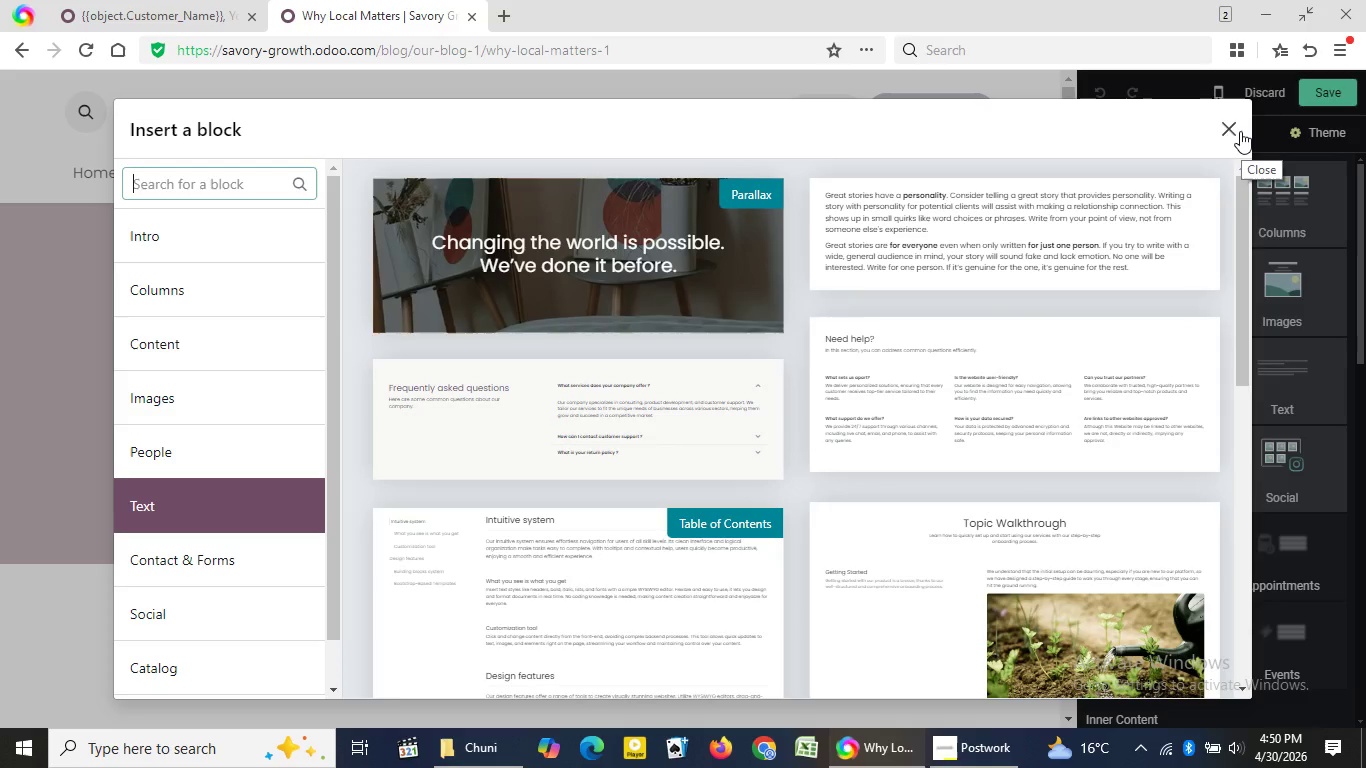 
wait(6.53)
 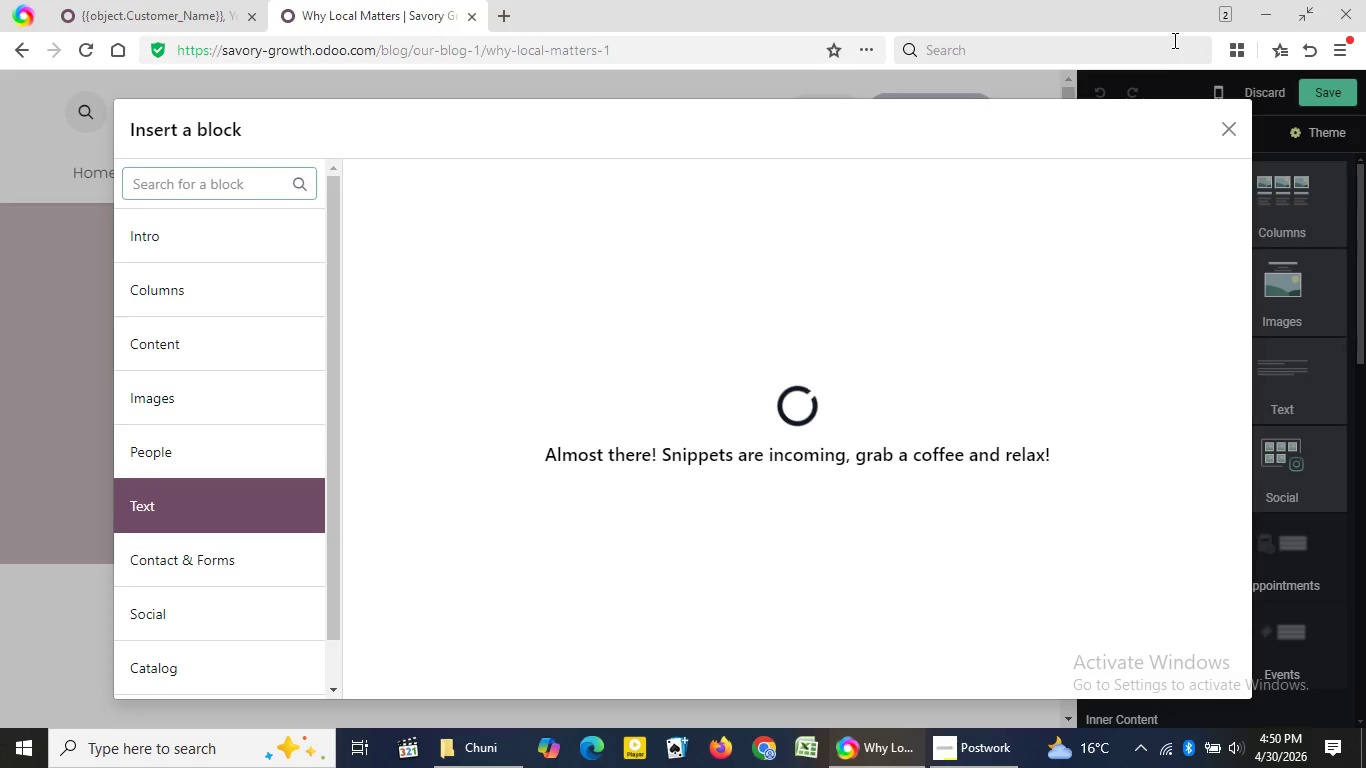 
left_click([1240, 131])
 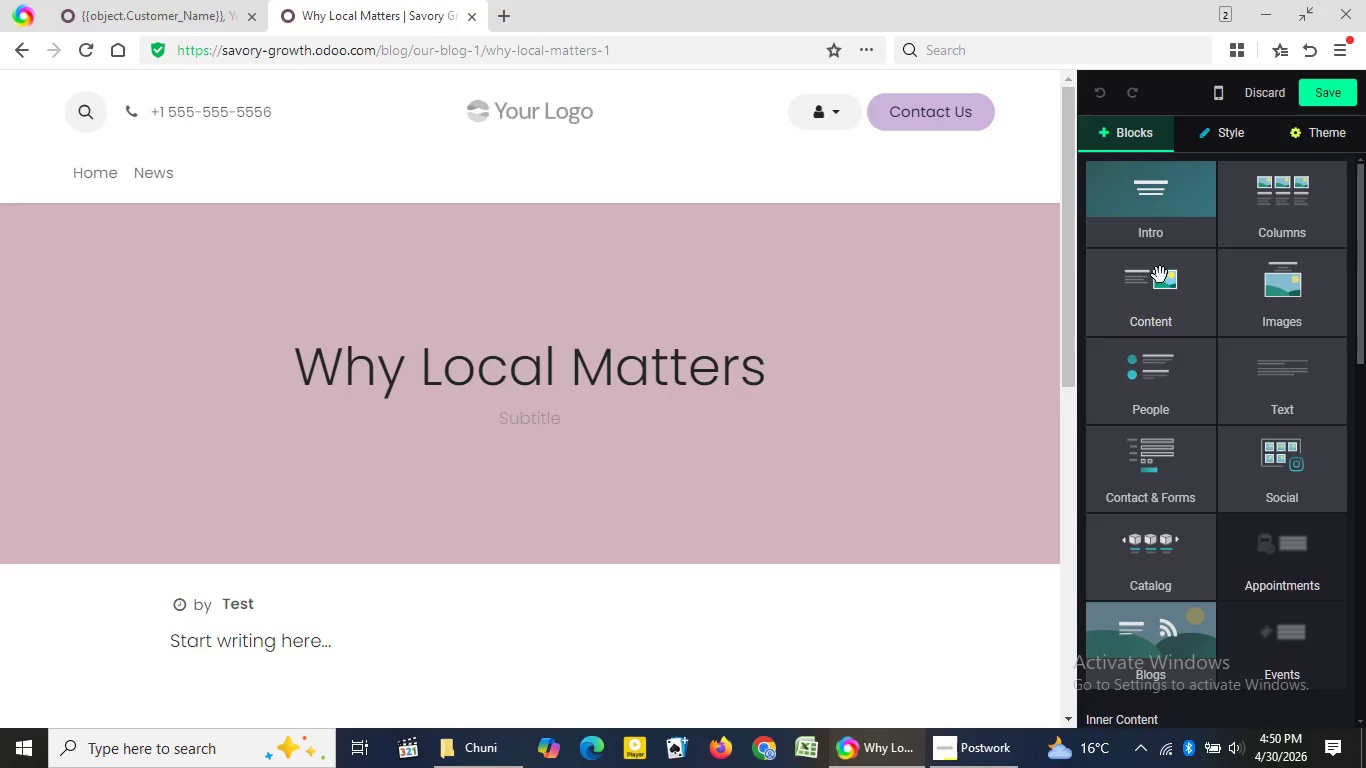 
left_click([1160, 275])
 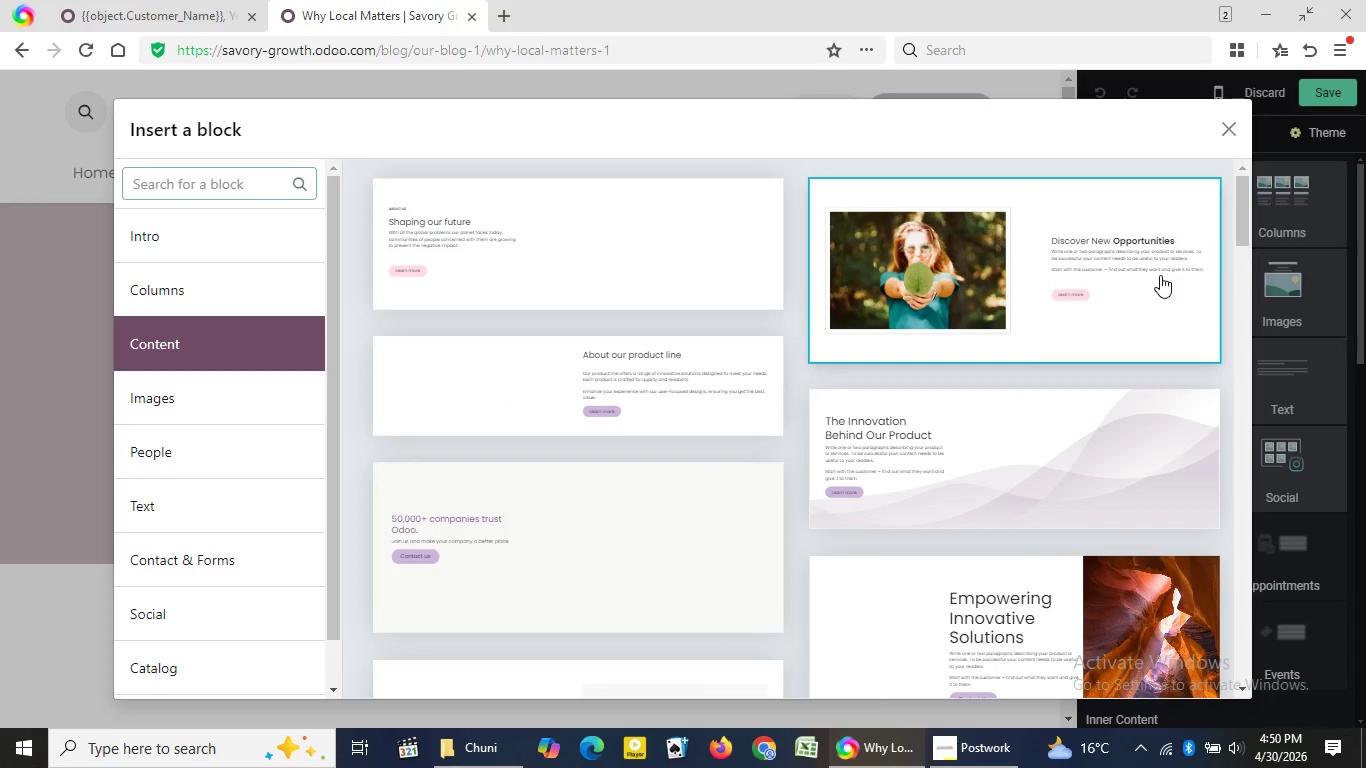 
wait(8.62)
 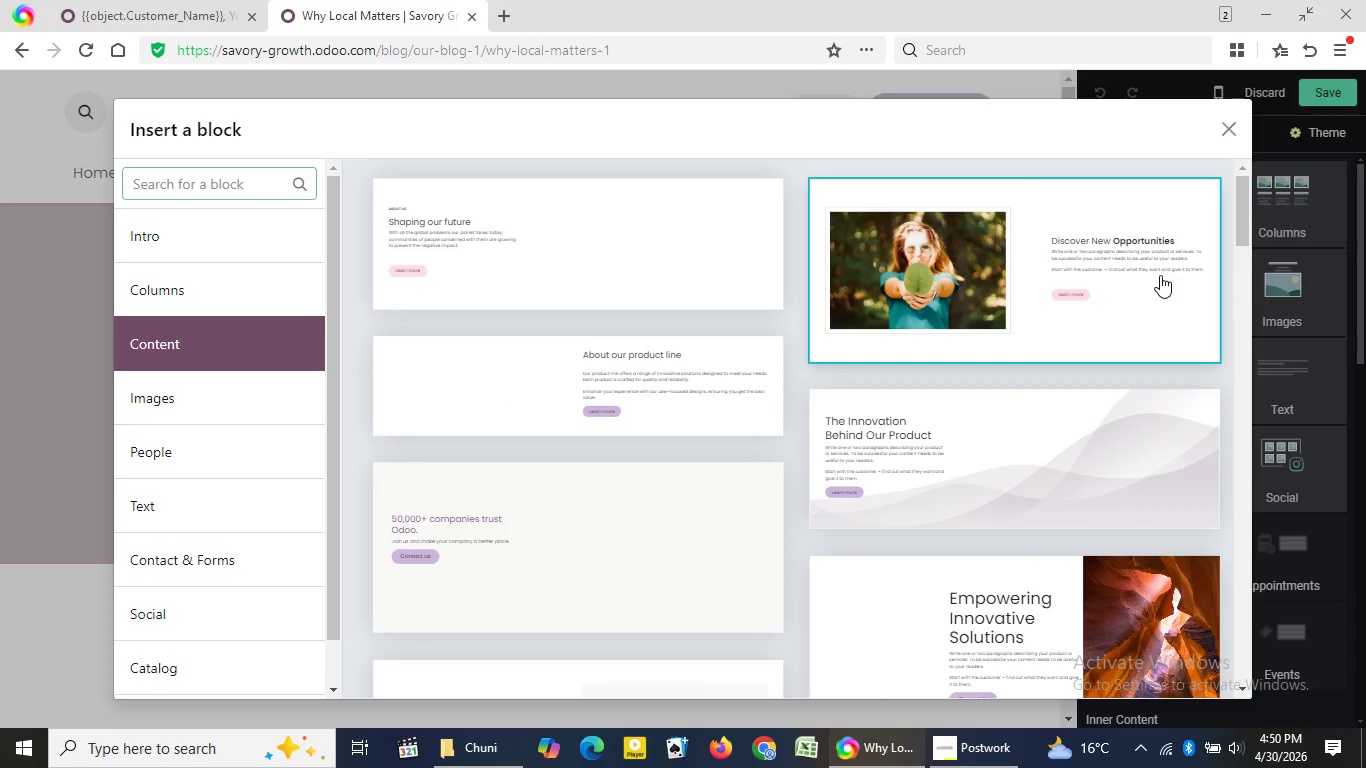 
left_click_drag(start_coordinate=[1241, 215], to_coordinate=[1189, 212])
 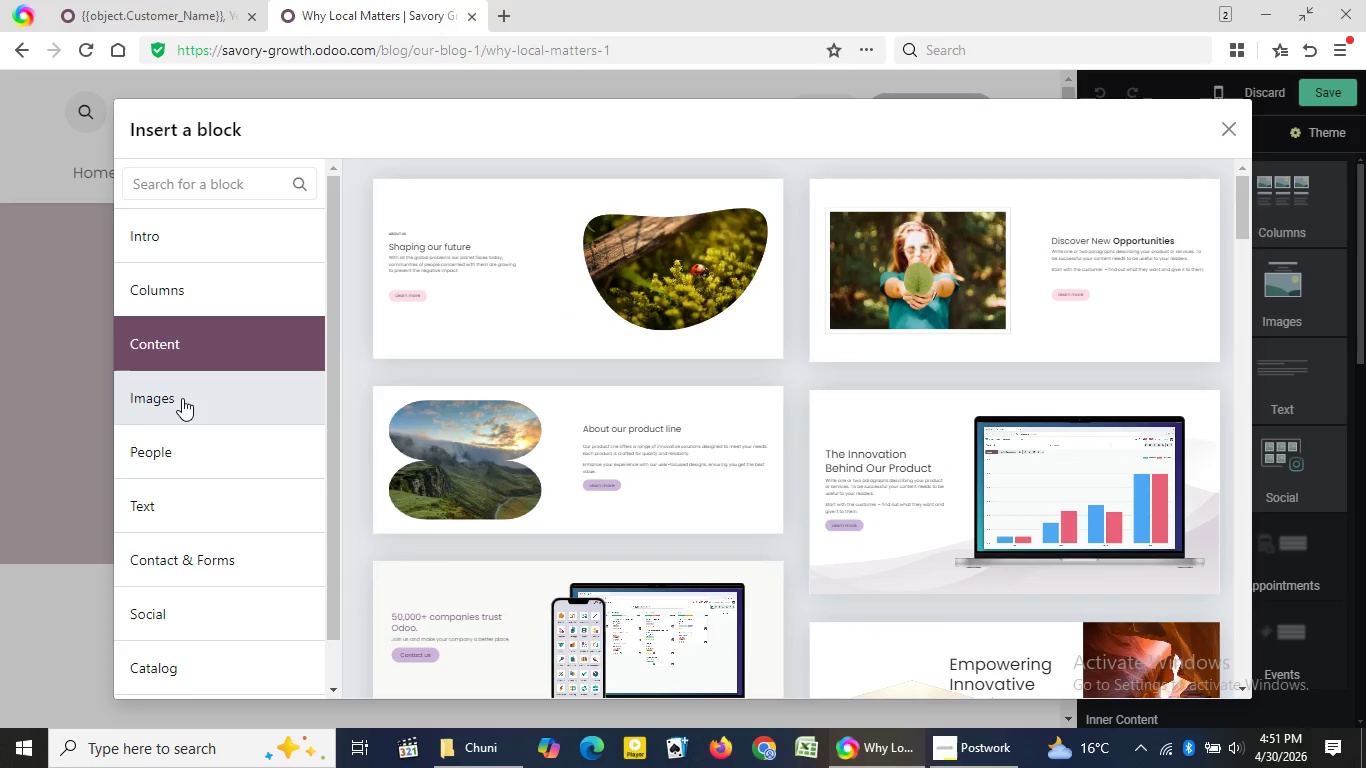 
left_click([182, 398])
 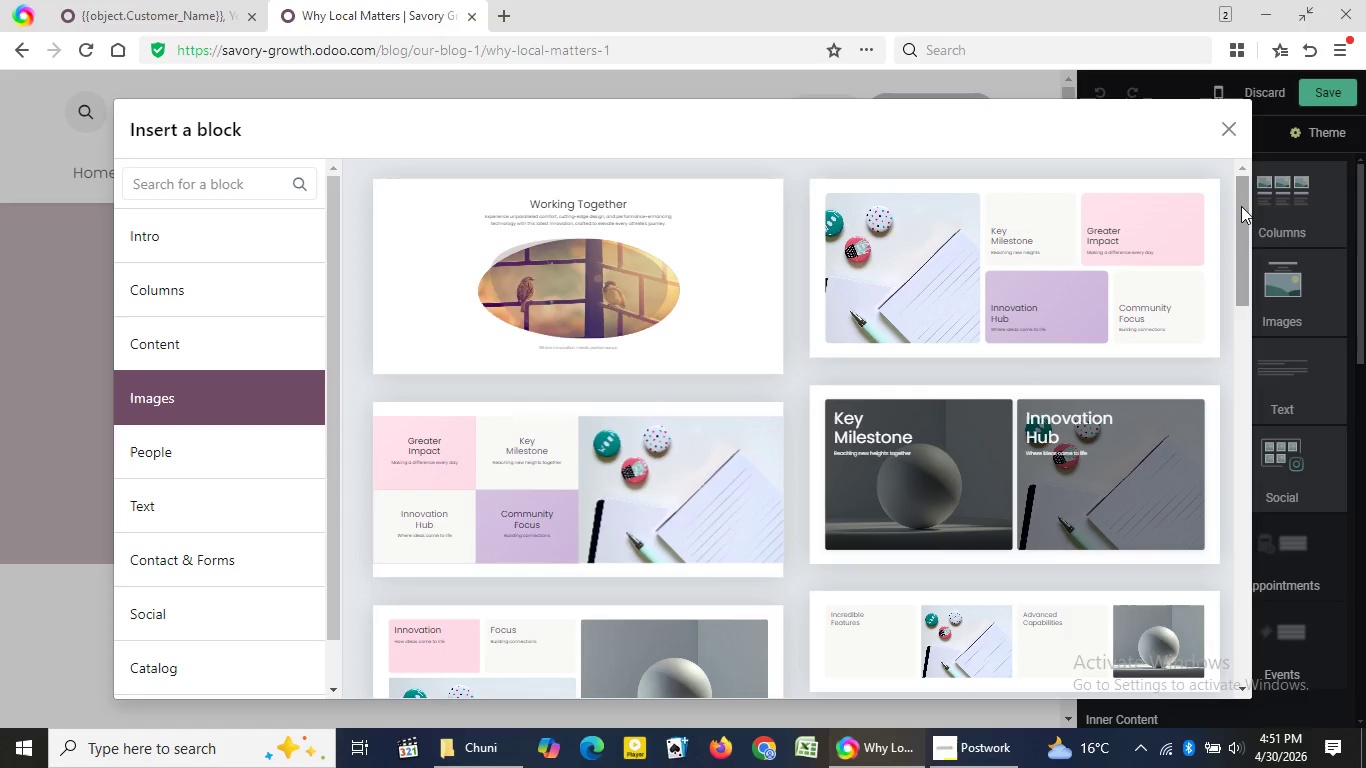 
left_click_drag(start_coordinate=[1241, 206], to_coordinate=[1243, 581])
 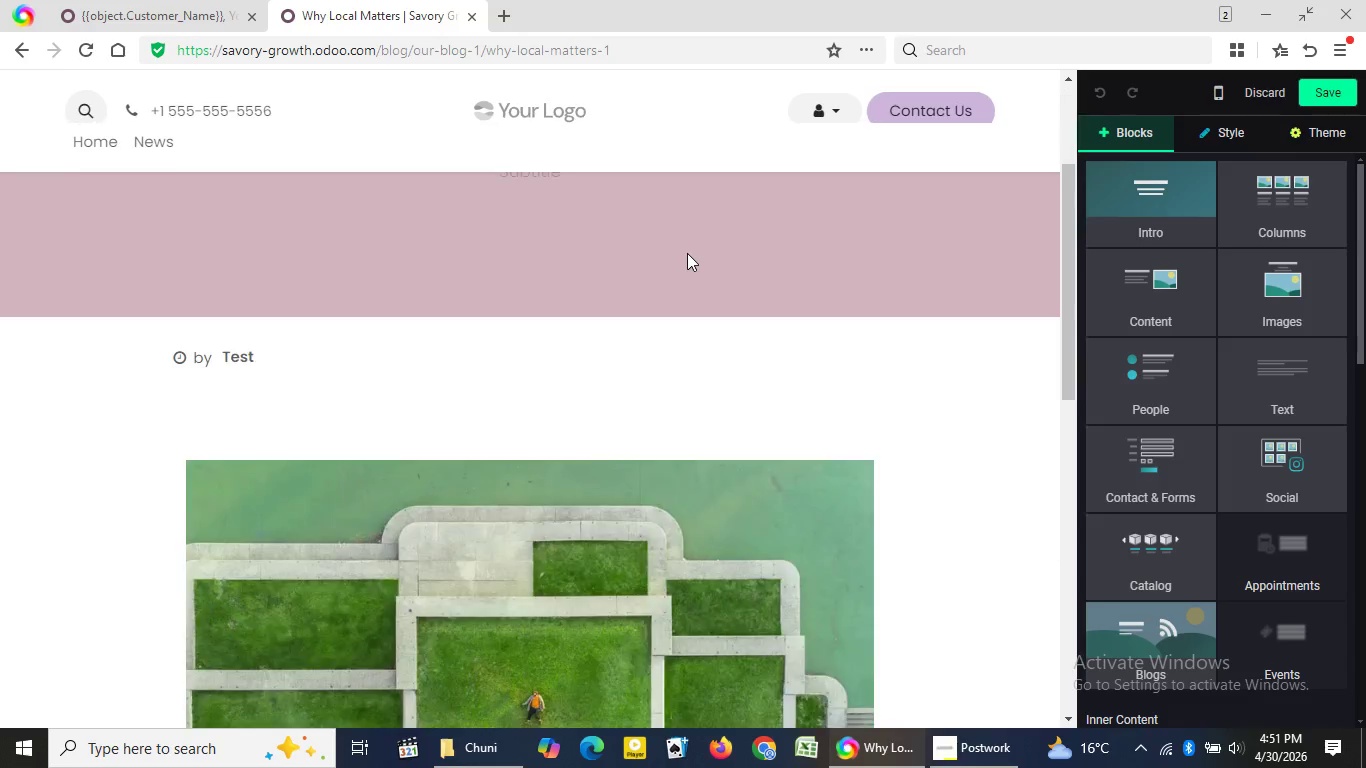 
left_click([687, 253])
 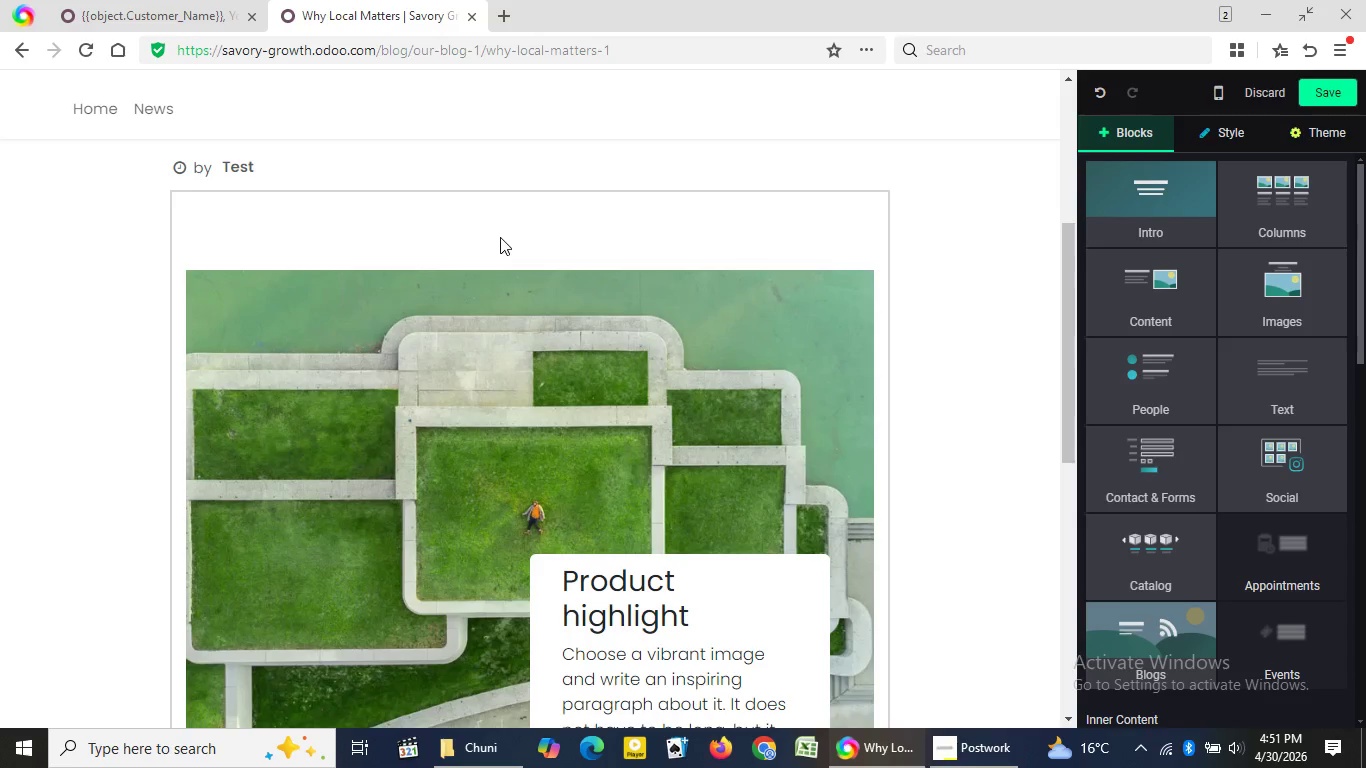 
left_click([500, 237])
 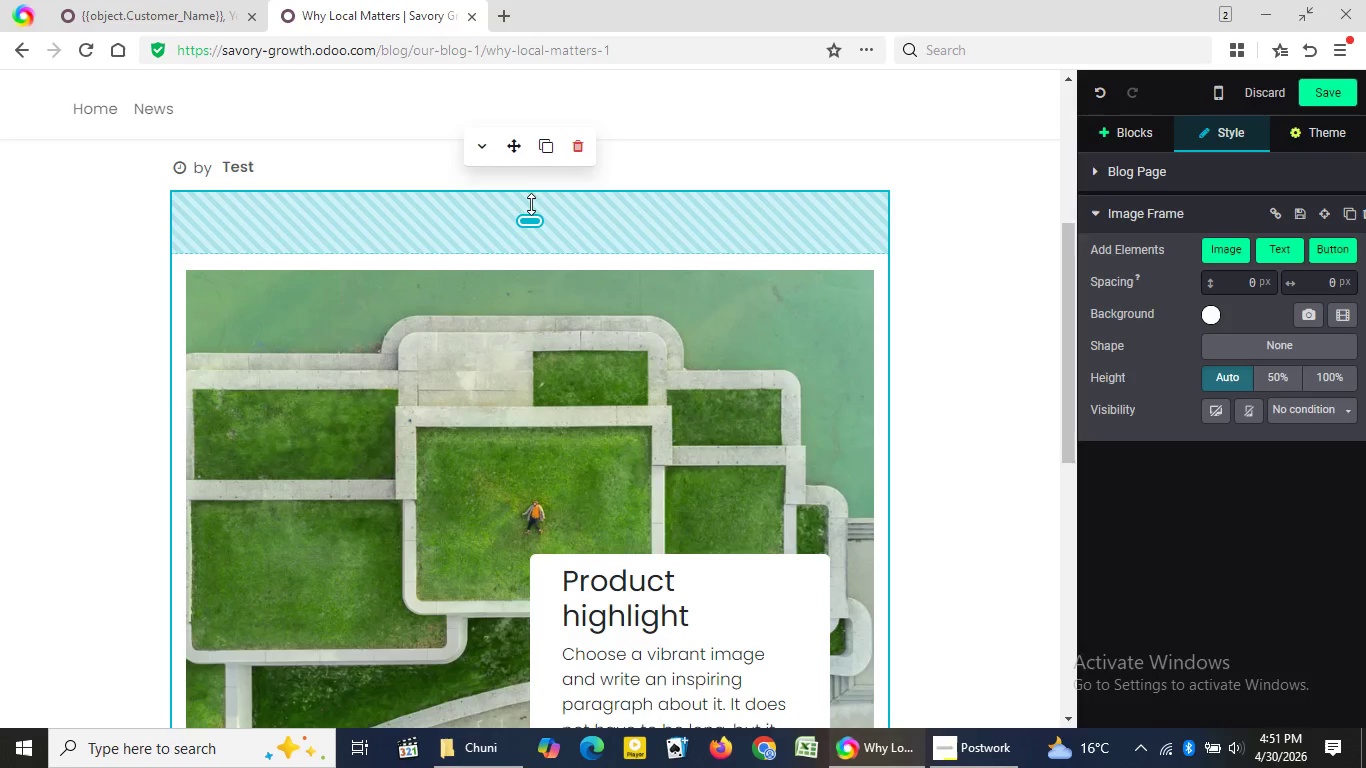 
left_click_drag(start_coordinate=[531, 213], to_coordinate=[531, 140])
 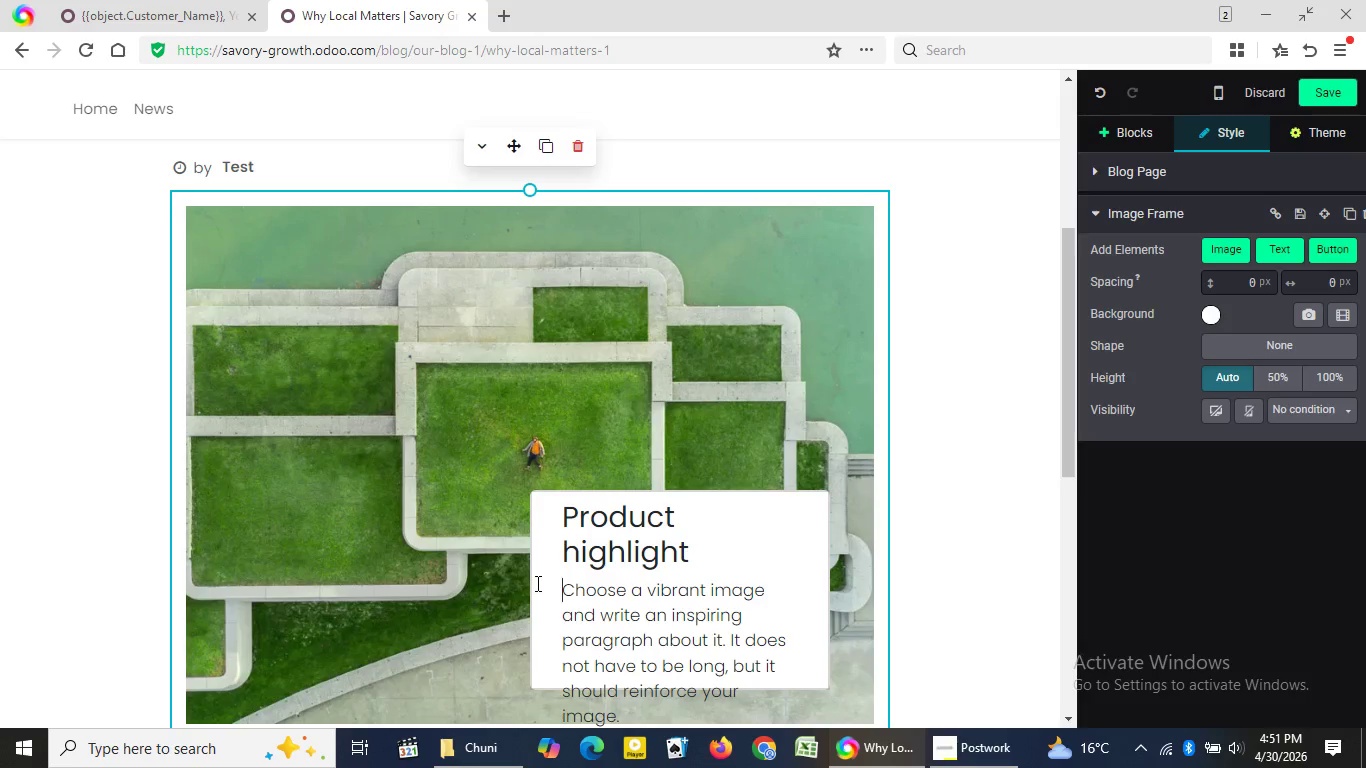 
left_click([536, 583])
 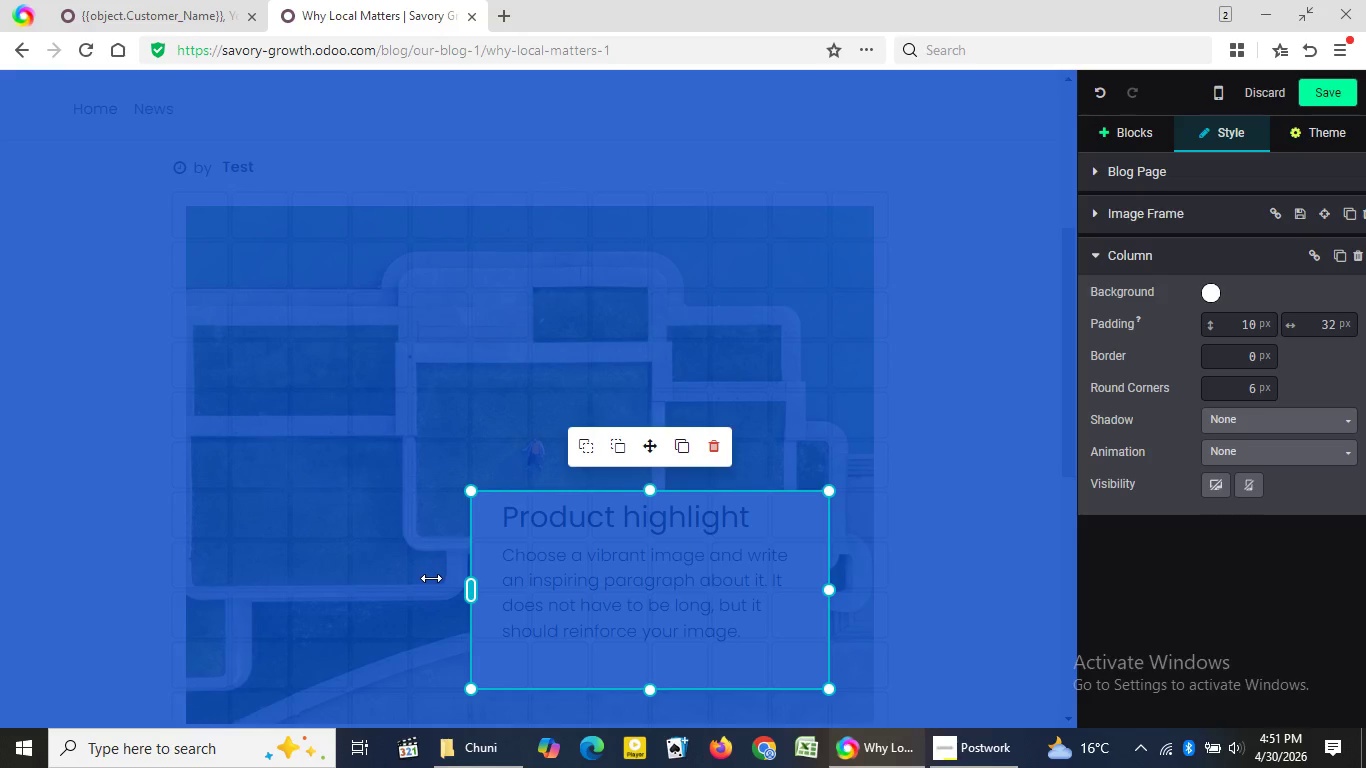 
left_click_drag(start_coordinate=[530, 583], to_coordinate=[224, 582])
 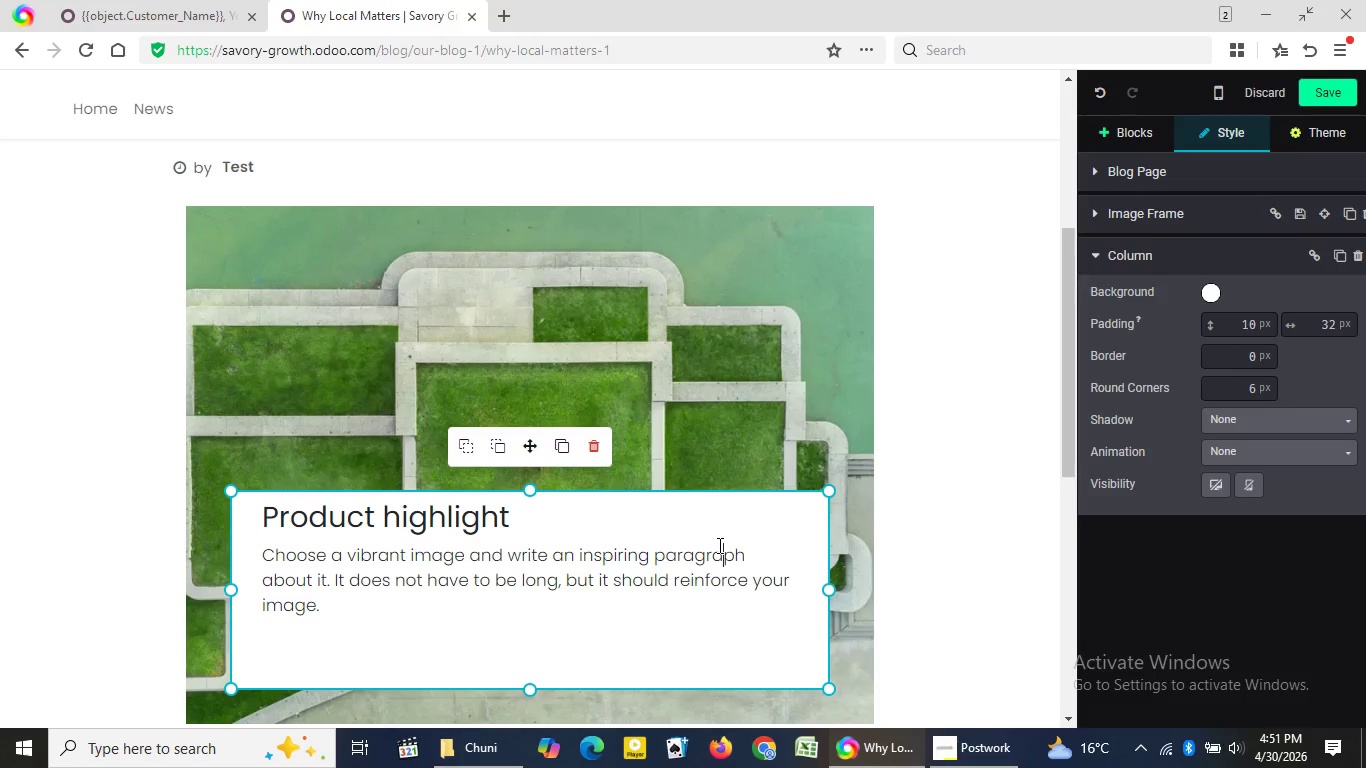 
left_click([718, 545])
 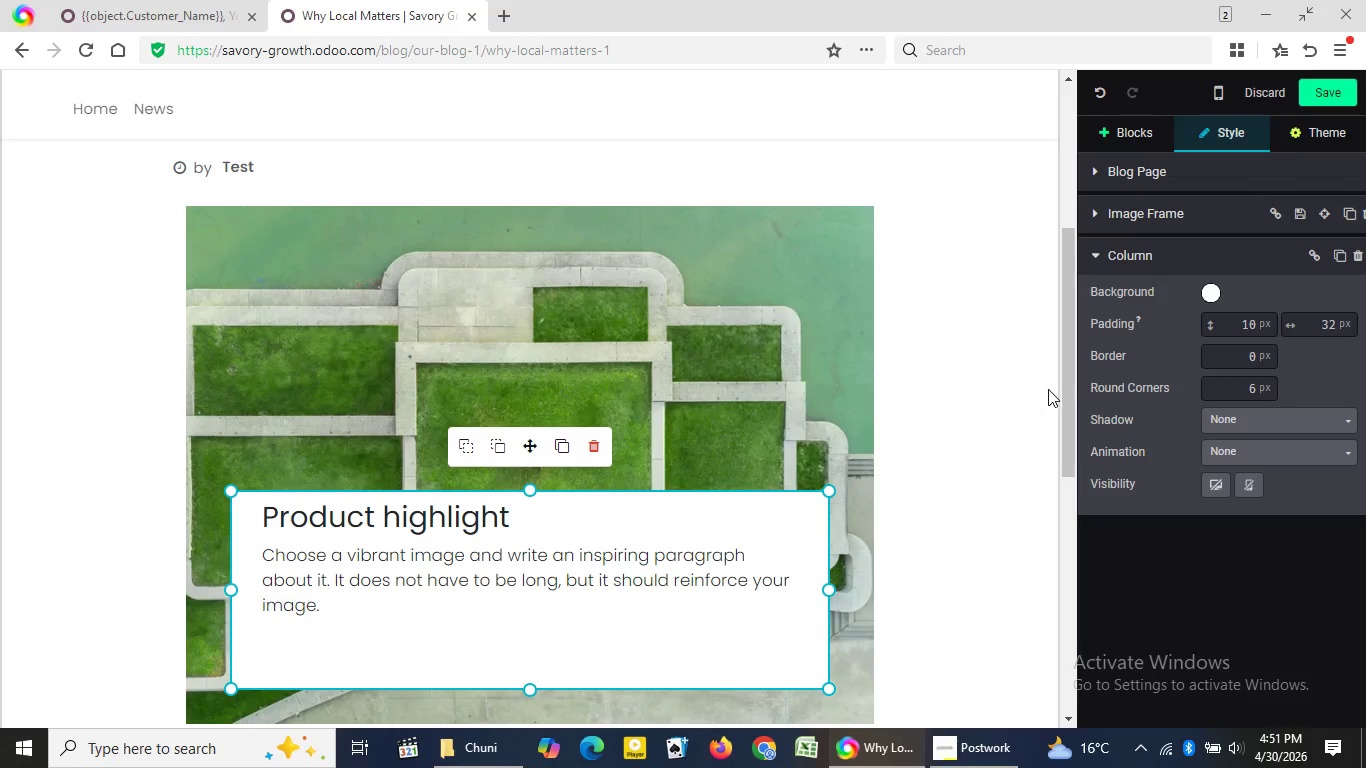 
wait(7.27)
 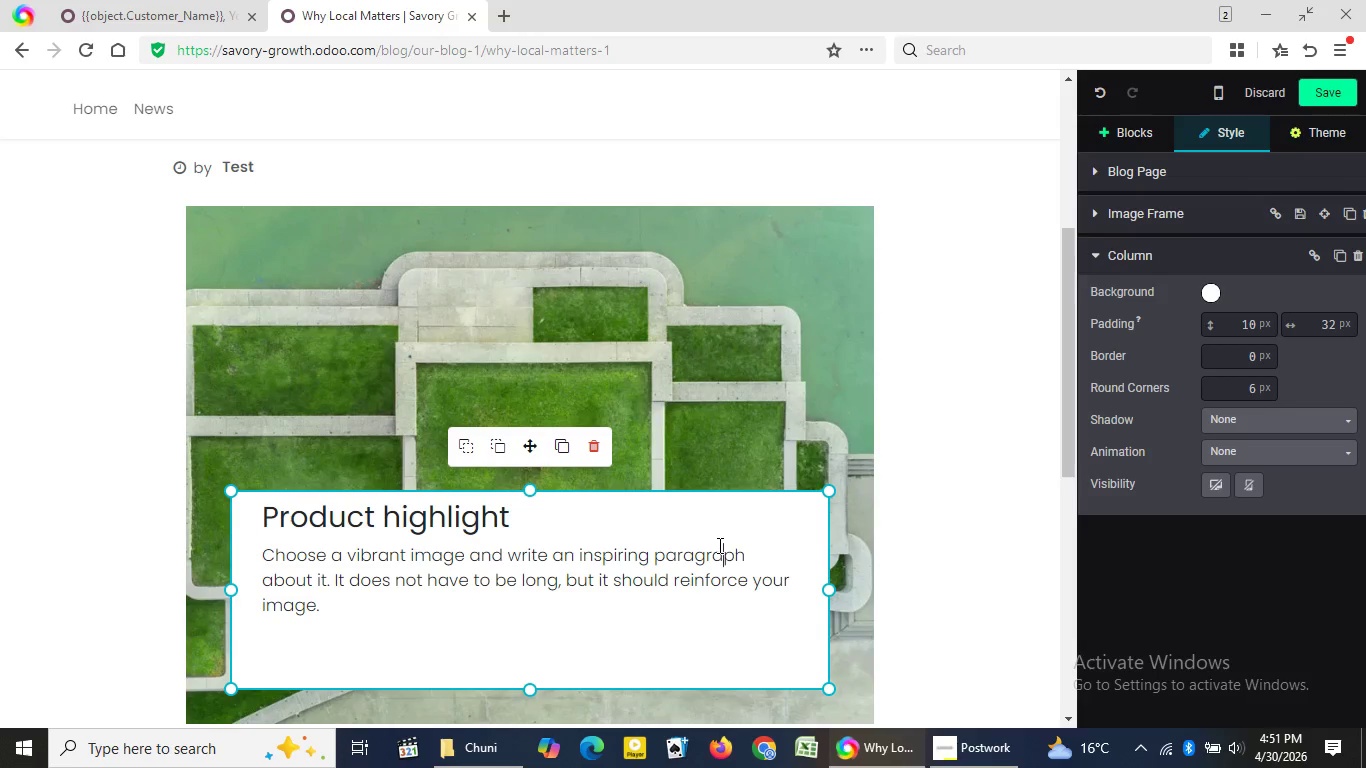 
left_click_drag(start_coordinate=[1071, 390], to_coordinate=[1071, 244])
 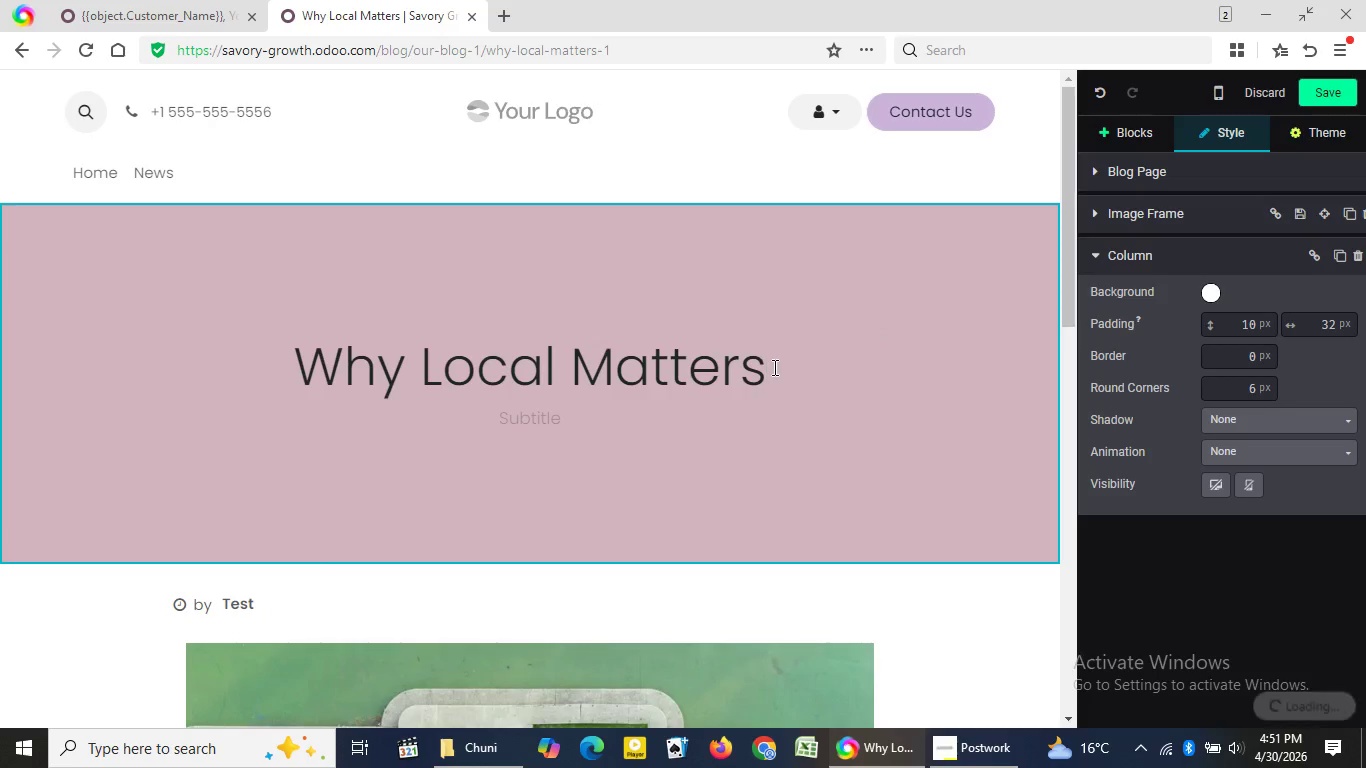 
left_click([773, 367])
 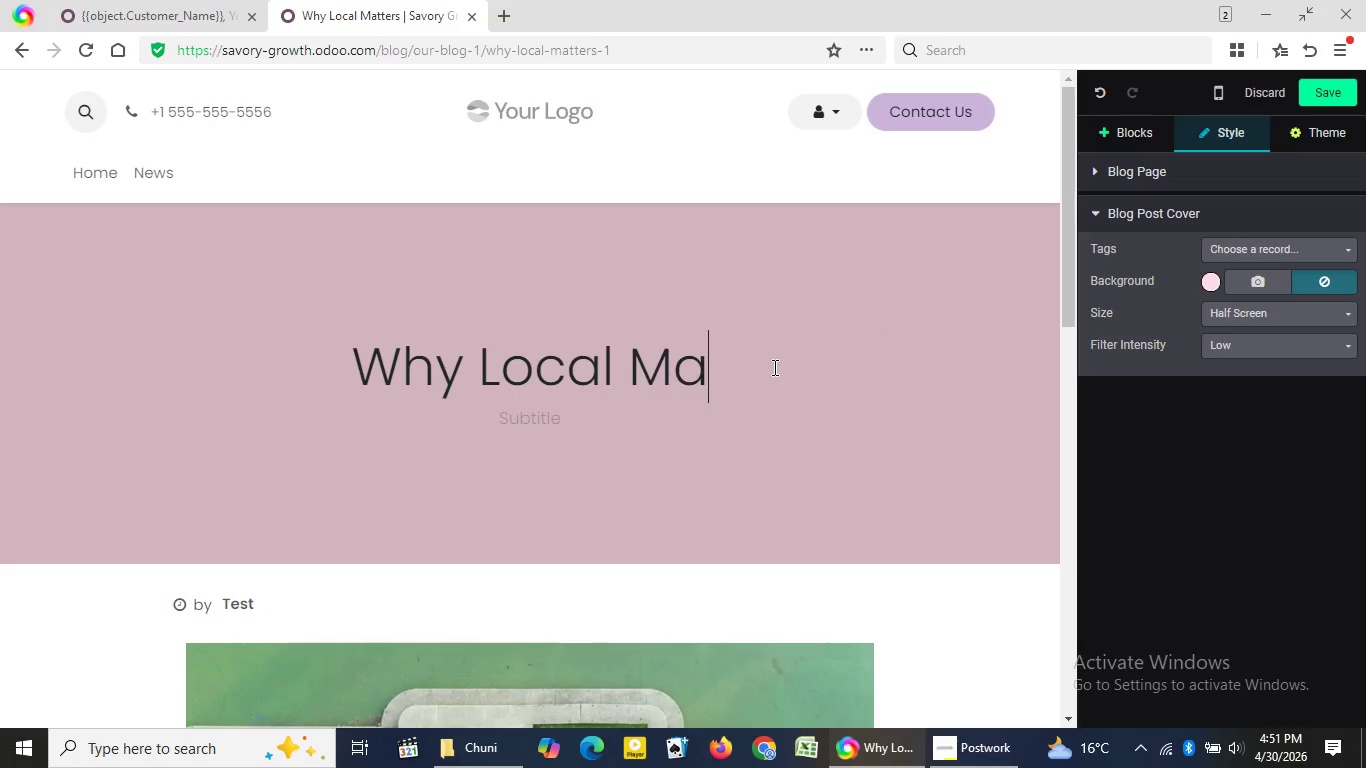 
key(Backspace)
key(Backspace)
key(Backspace)
key(Backspace)
key(Backspace)
key(Backspace)
key(Backspace)
key(Backspace)
key(Backspace)
key(Backspace)
key(Backspace)
key(Backspace)
key(Backspace)
key(Backspace)
key(Backspace)
key(Backspace)
key(Backspace)
type(Meet Our Farmers)
 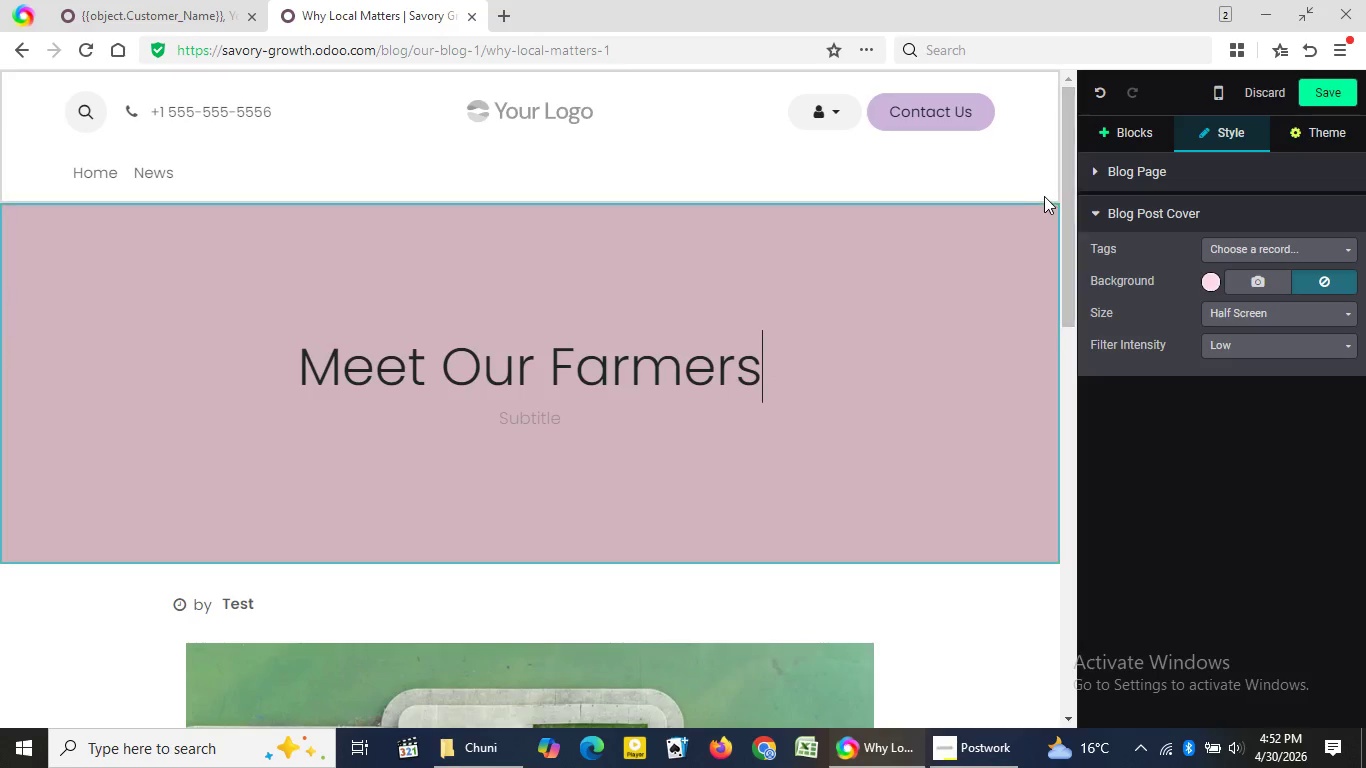 
left_click_drag(start_coordinate=[1071, 187], to_coordinate=[1061, 367])
 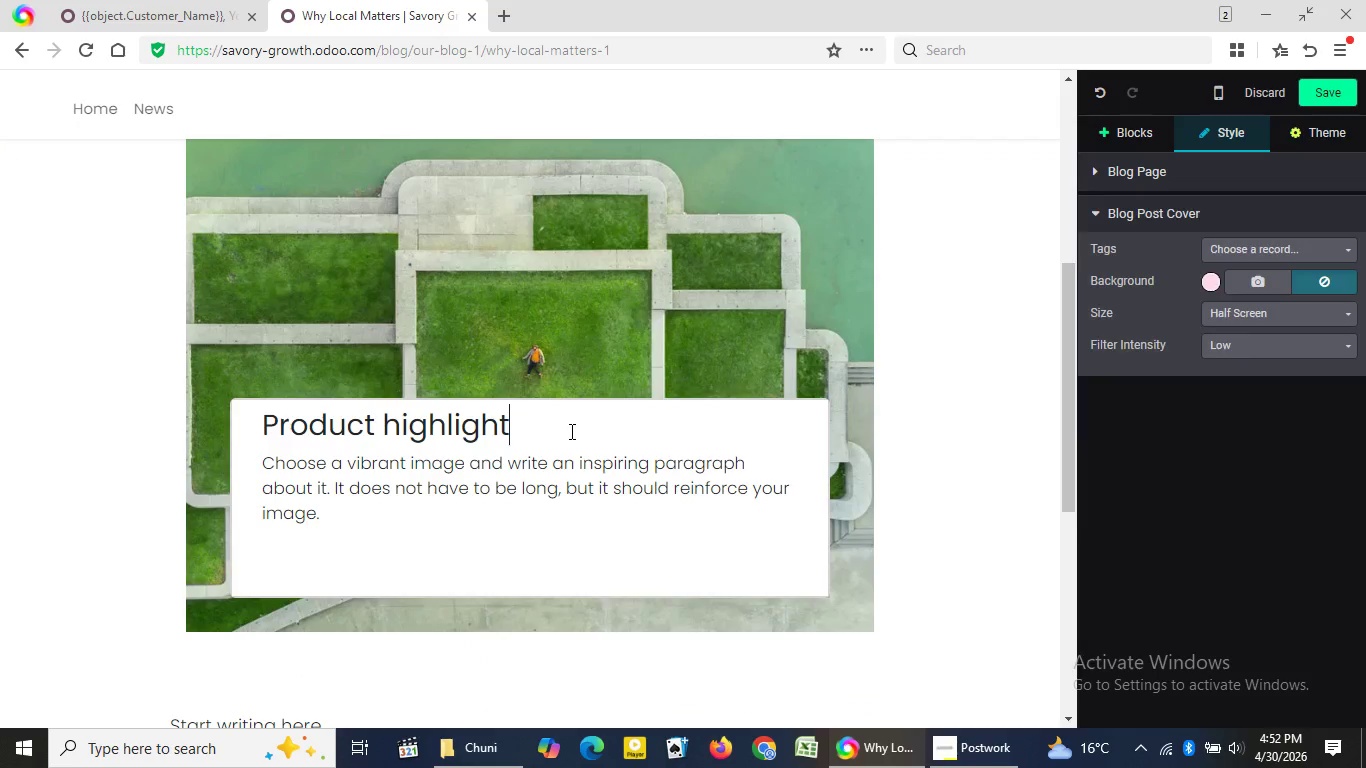 
left_click([570, 431])
 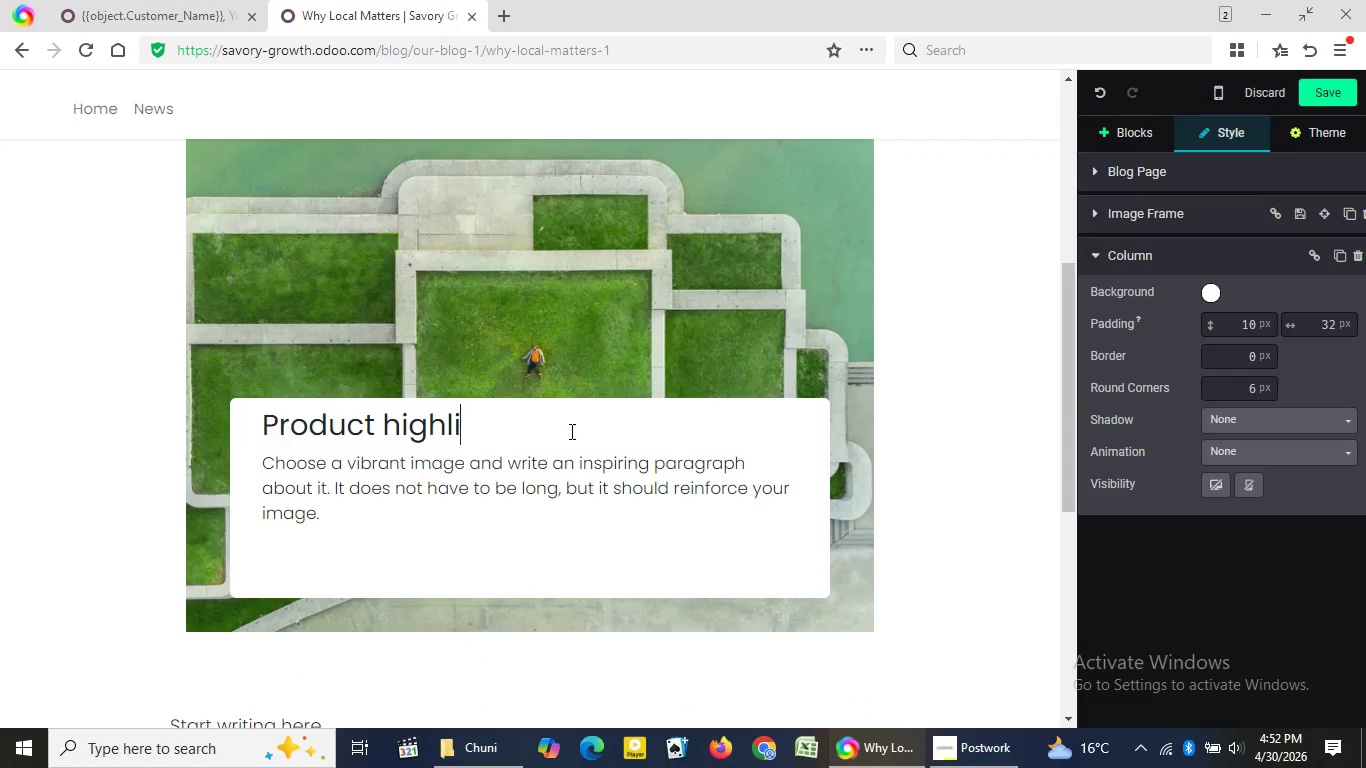 
key(Backspace)
key(Backspace)
key(Backspace)
key(Backspace)
key(Backspace)
key(Backspace)
key(Backspace)
key(Backspace)
key(Backspace)
key(Backspace)
key(Backspace)
key(Backspace)
key(Backspace)
key(Backspace)
key(Backspace)
key(Backspace)
key(Backspace)
type(Why Local Matters)
 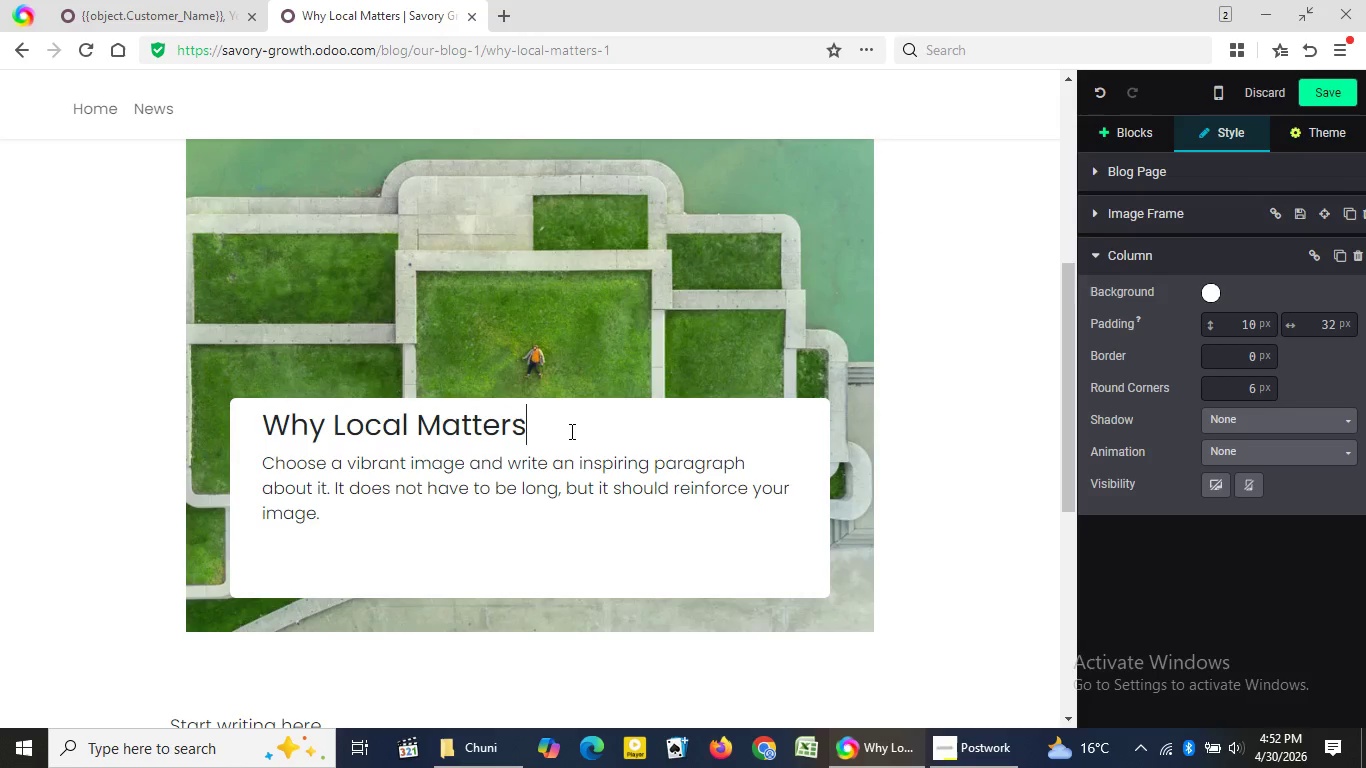 
wait(117.75)
 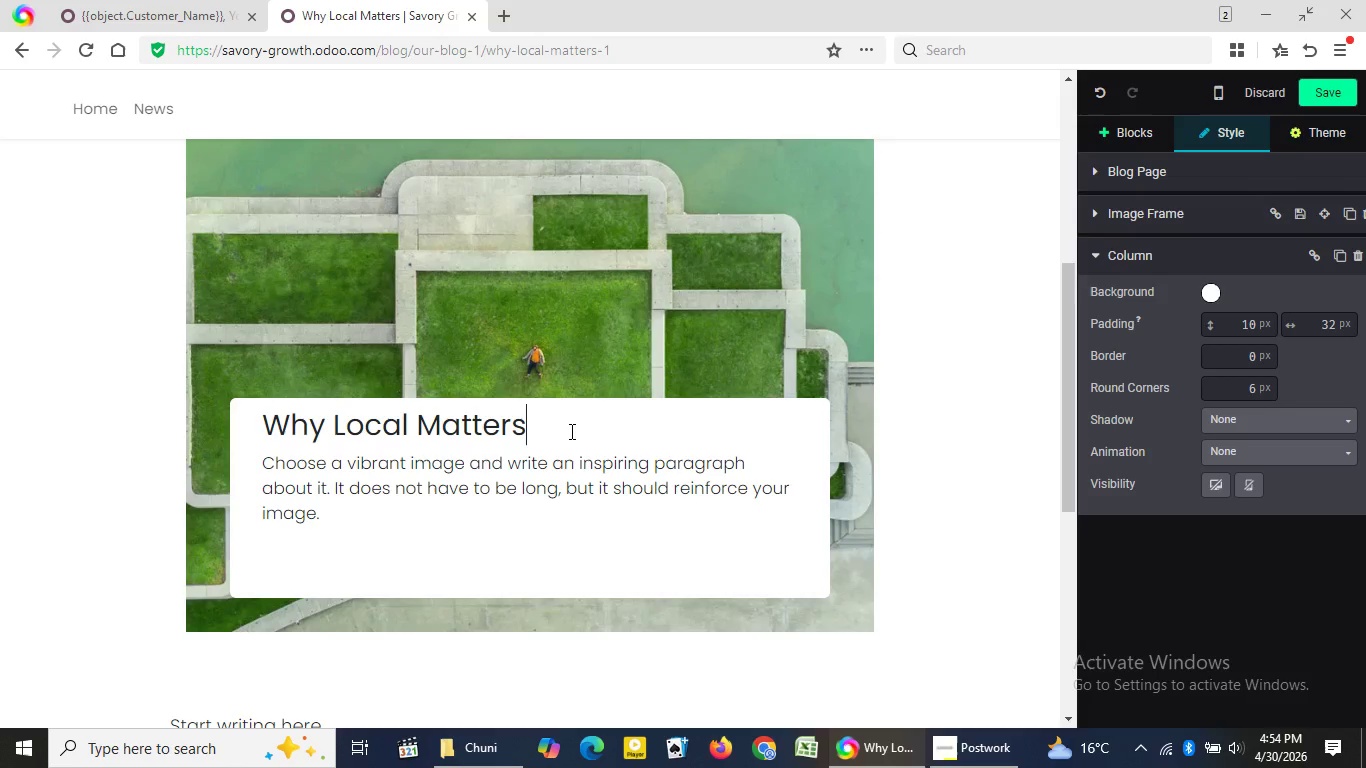 
left_click([370, 514])
 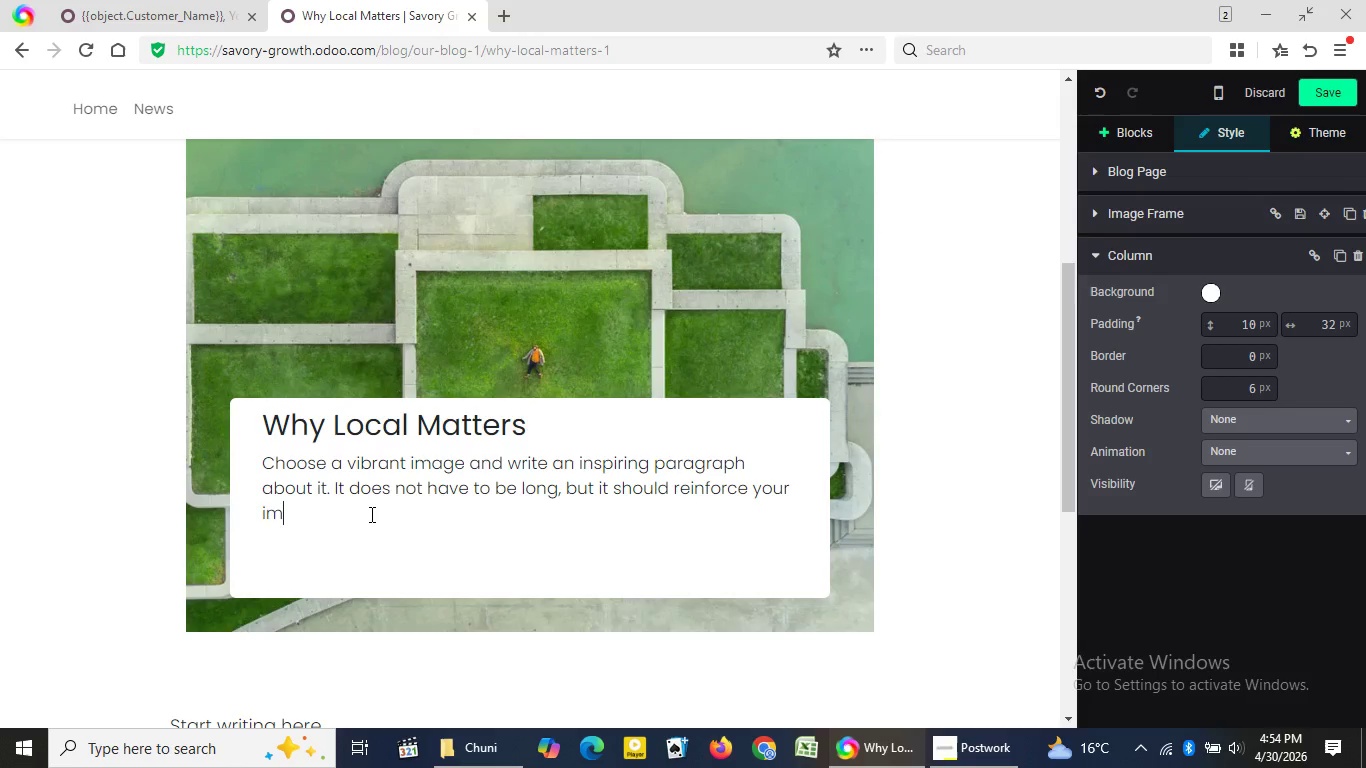 
key(Backspace)
 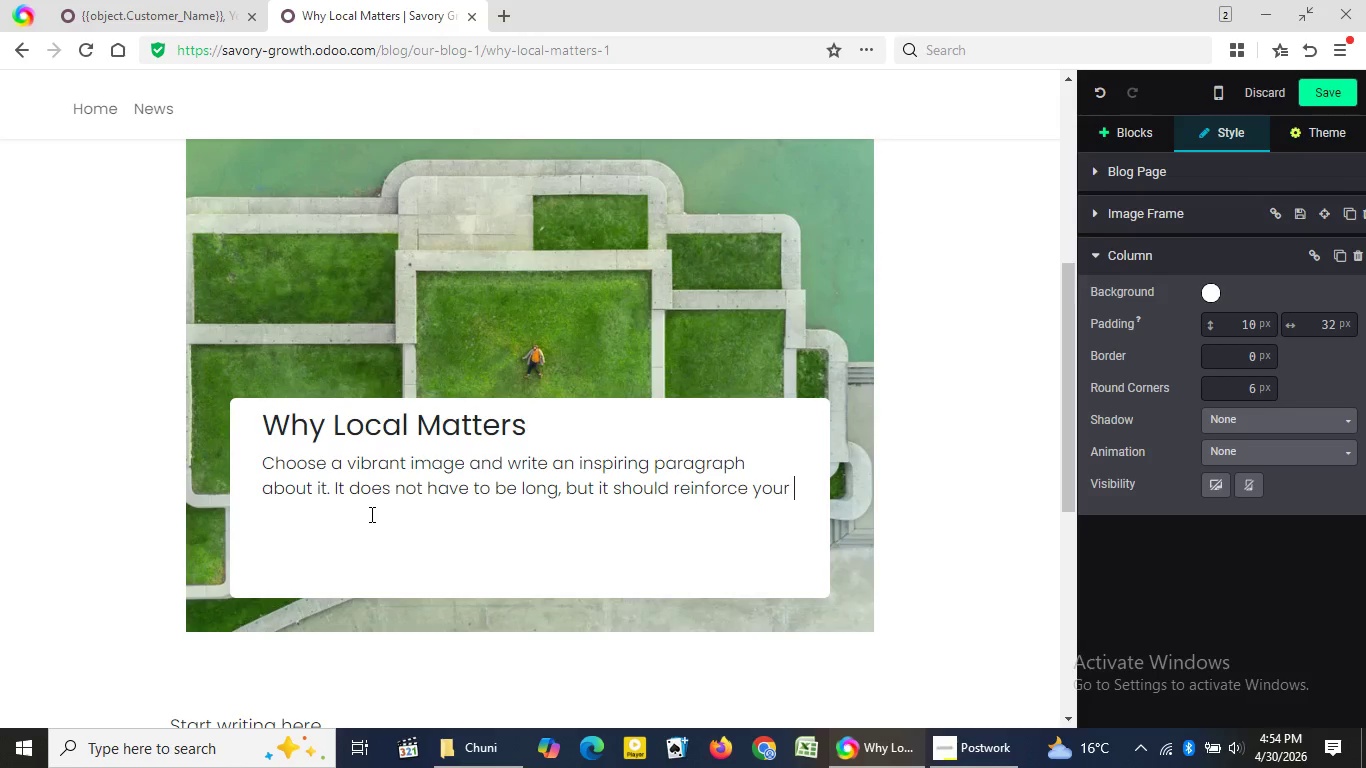 
key(Backspace)
 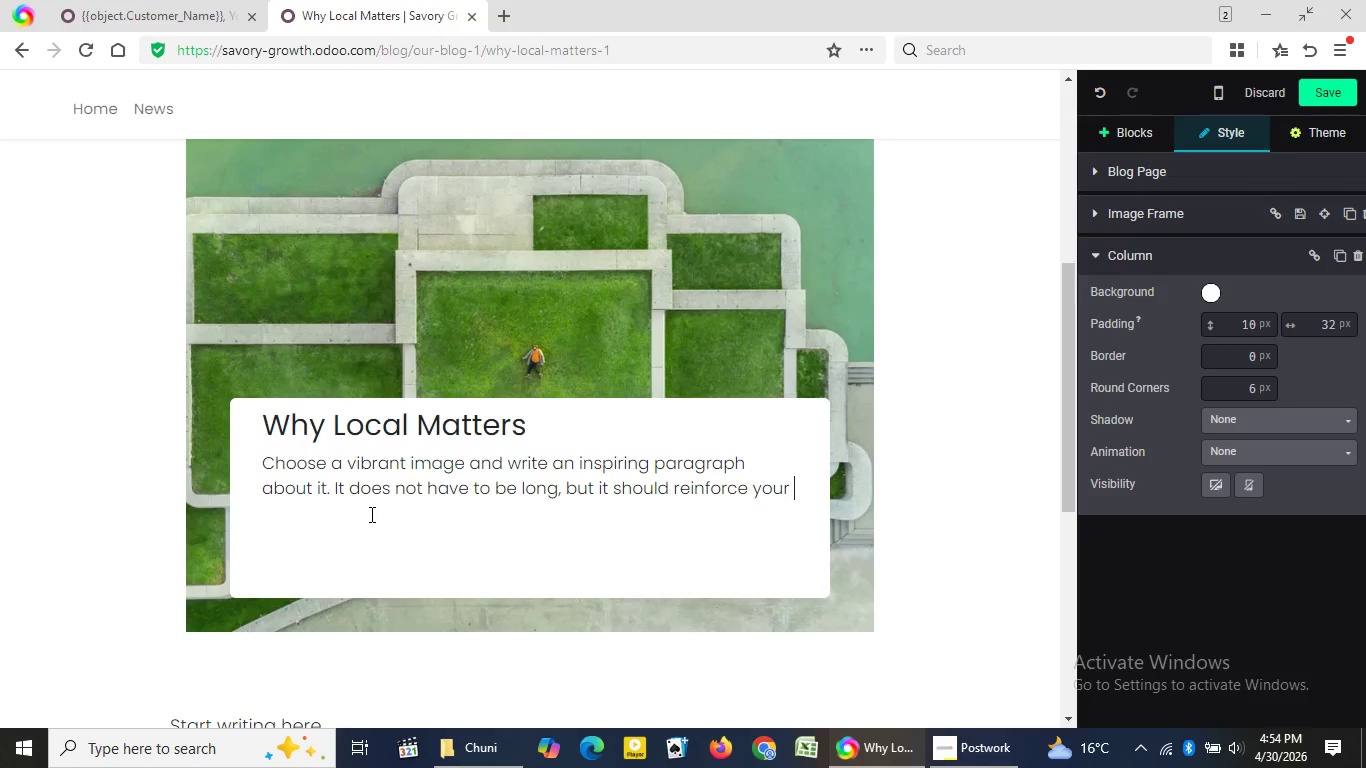 
key(Backspace)
 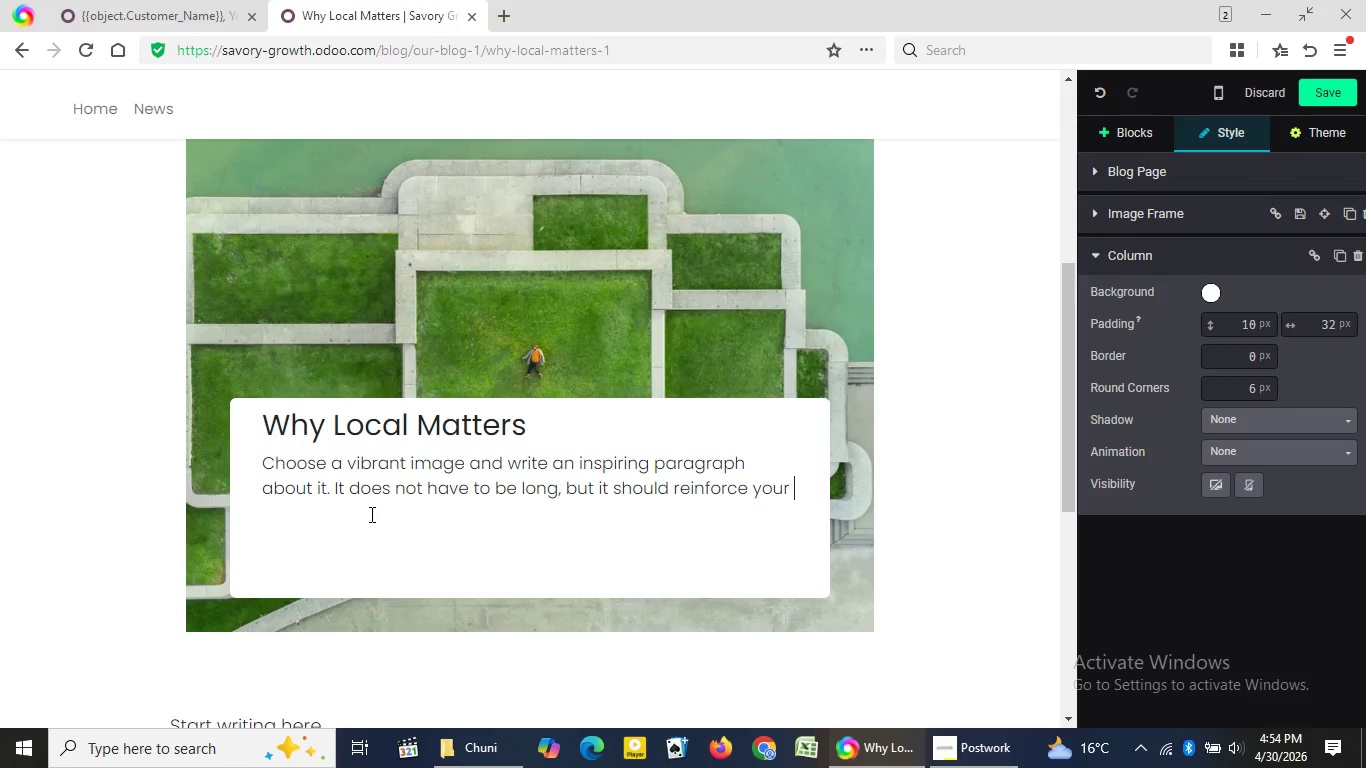 
key(Backspace)
 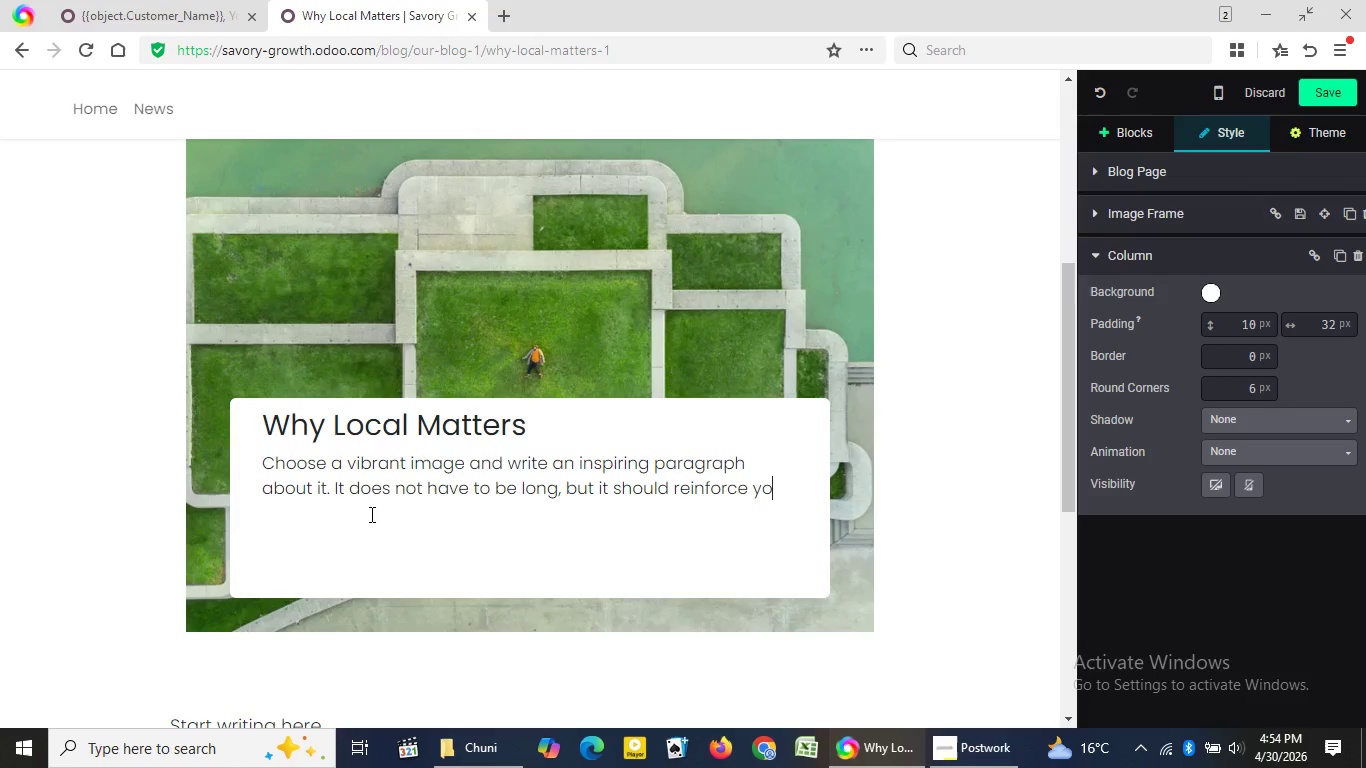 
key(Backspace)
 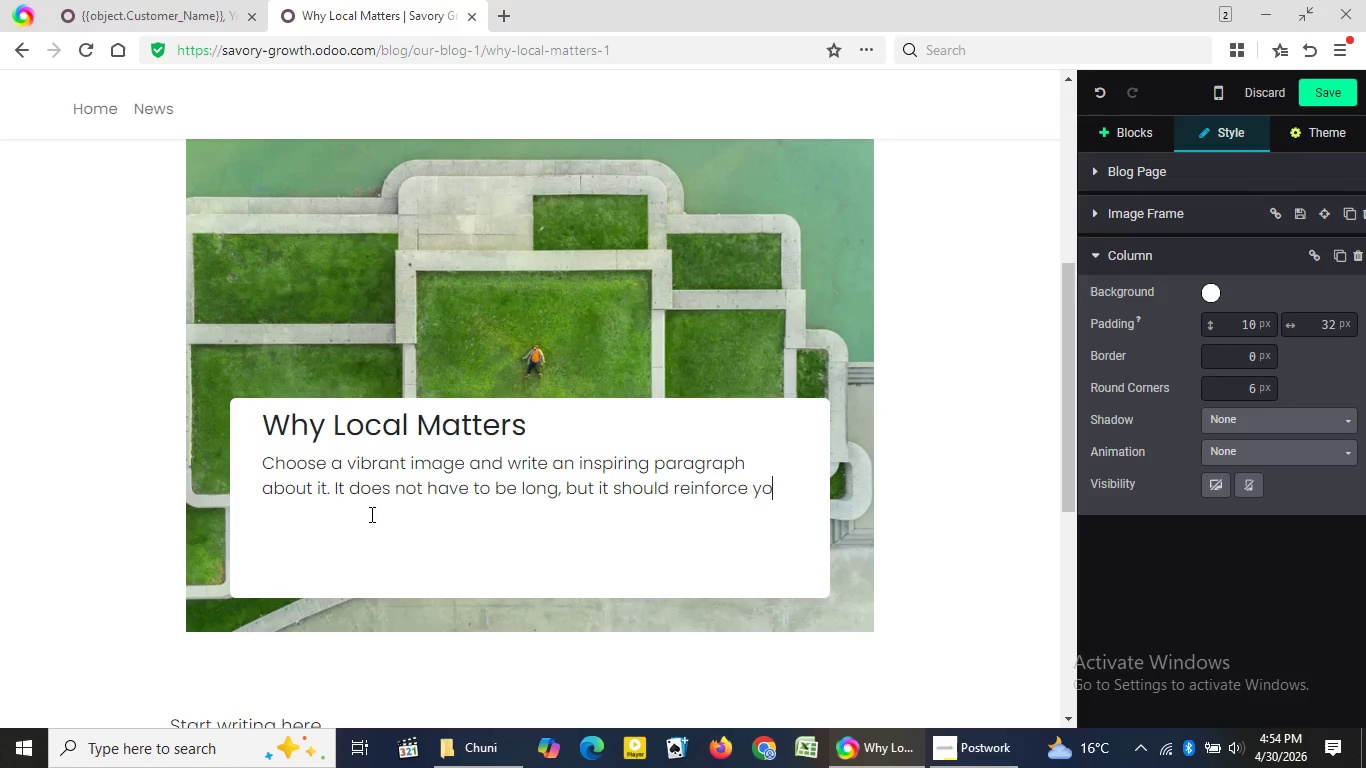 
key(Backspace)
 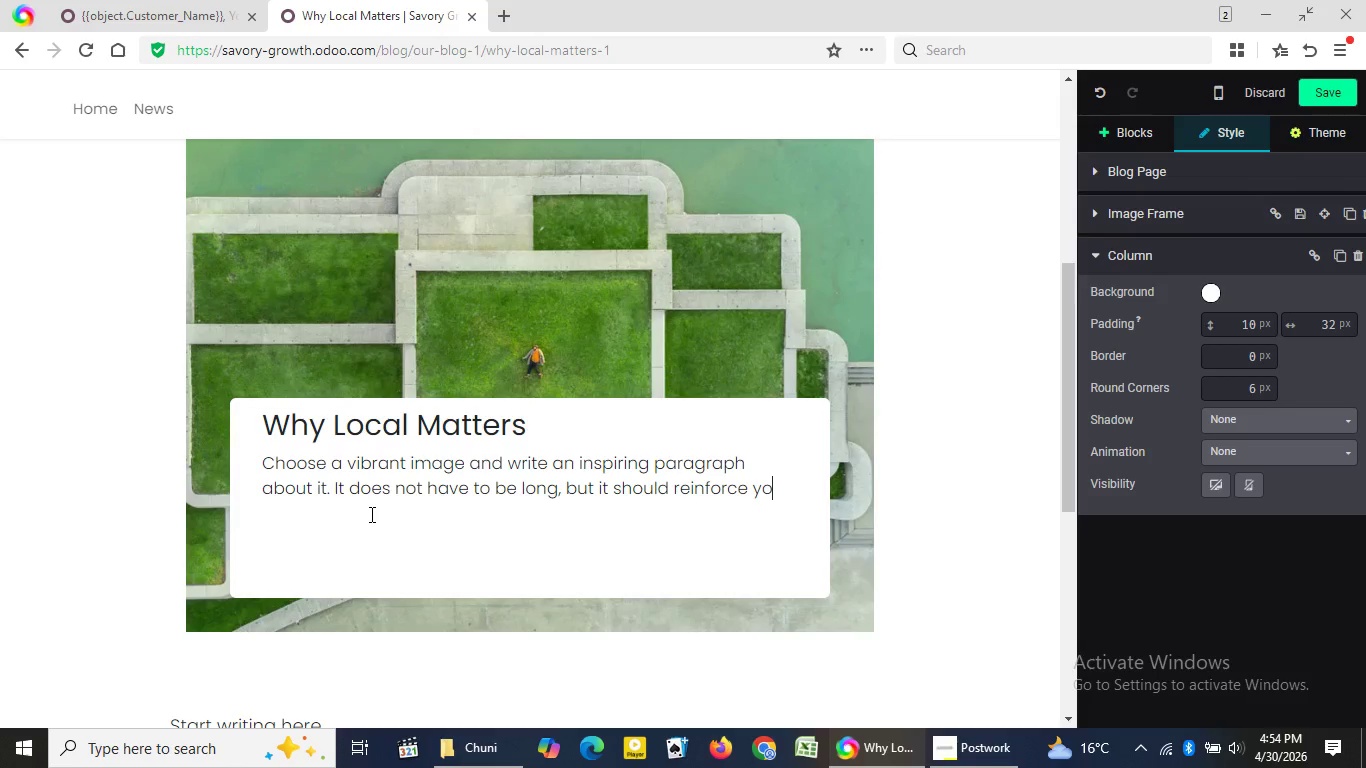 
key(Backspace)
 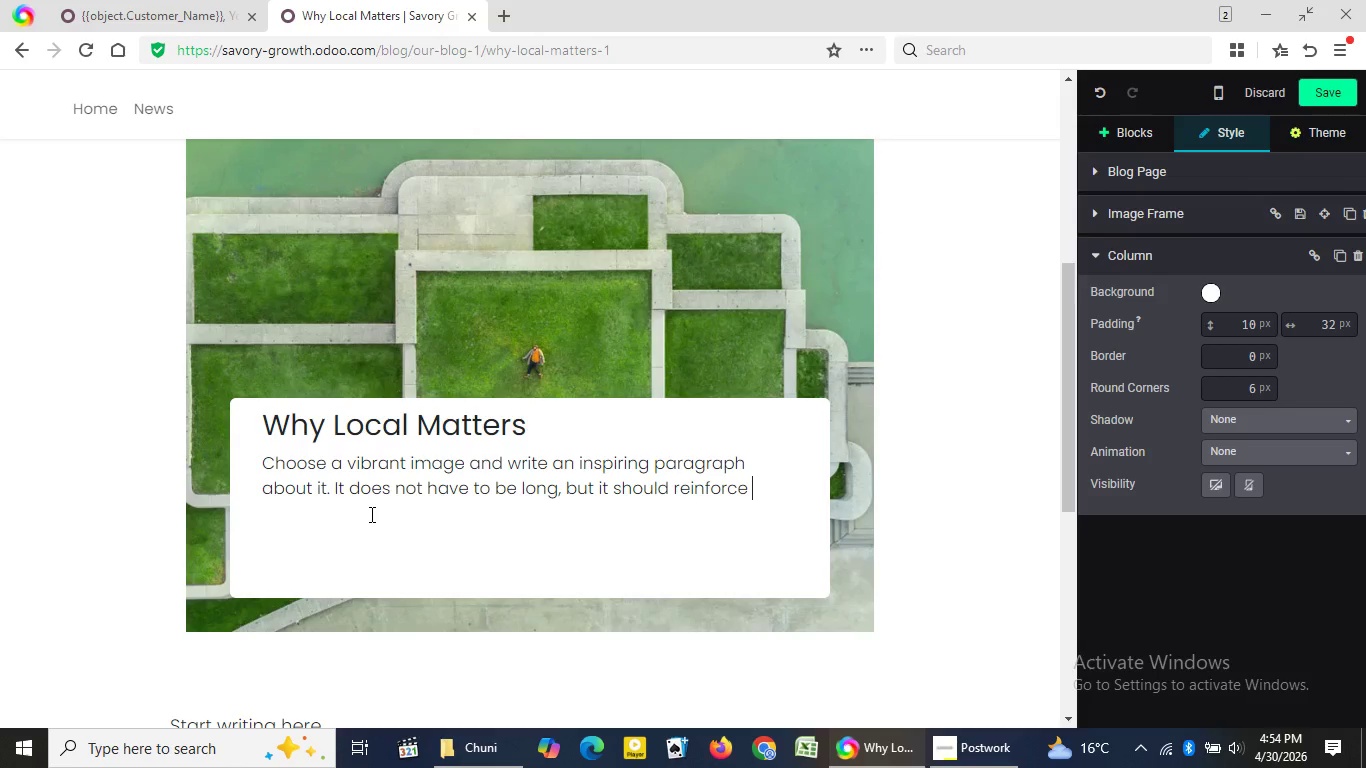 
key(Backspace)
 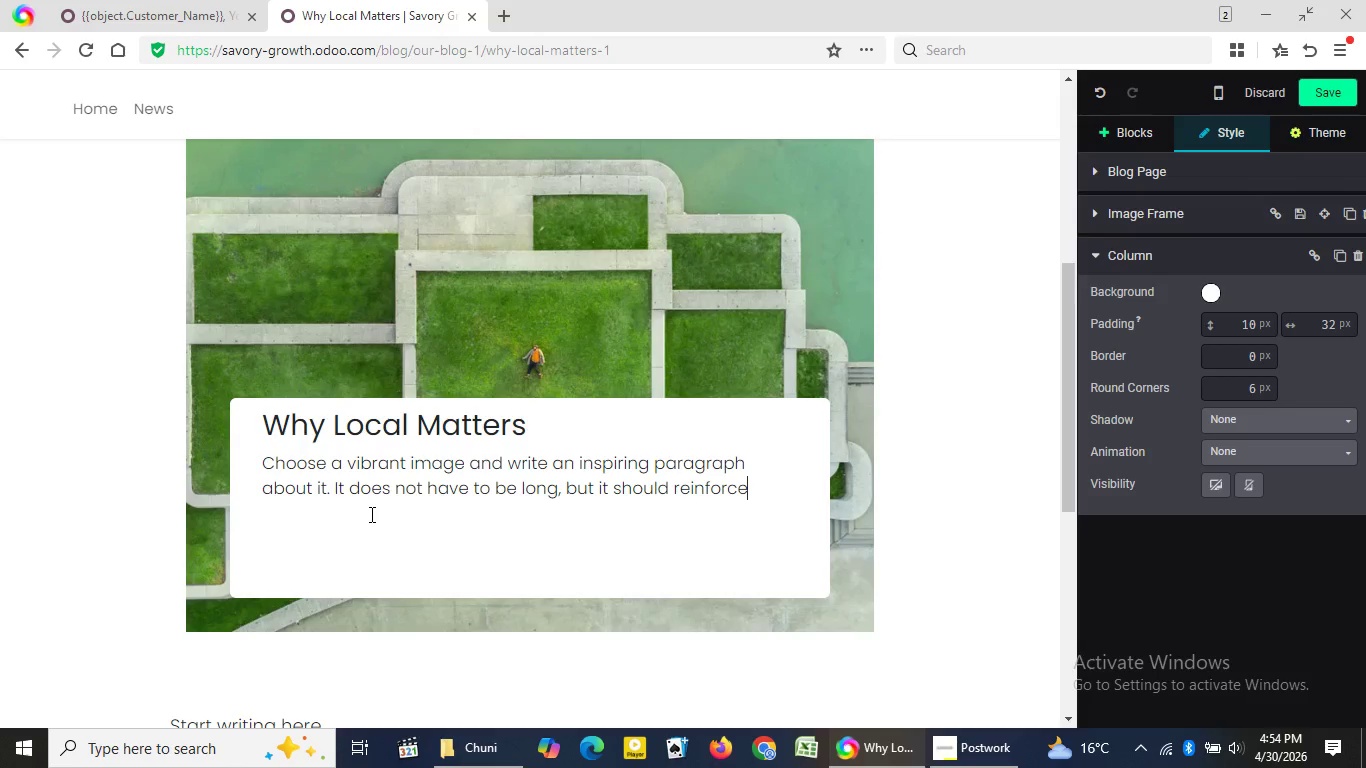 
key(Backspace)
 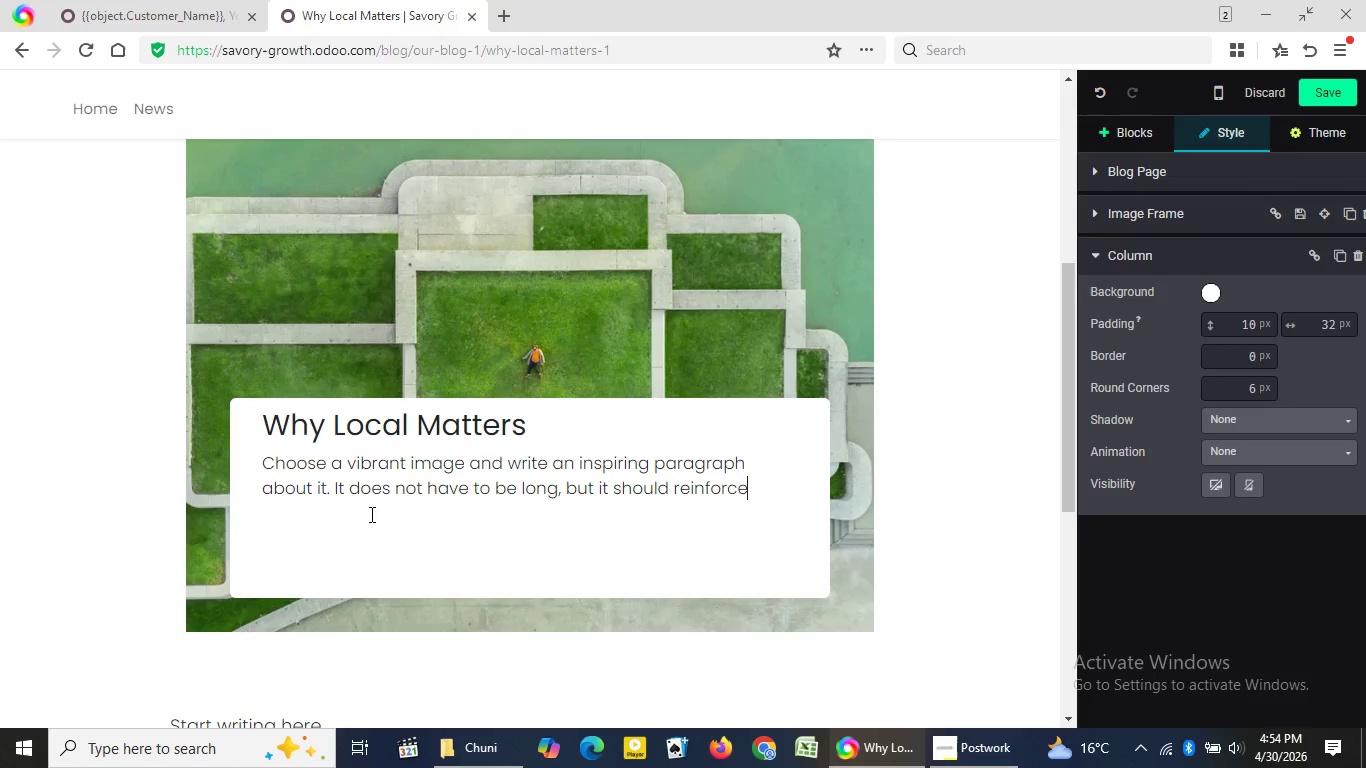 
key(Backspace)
 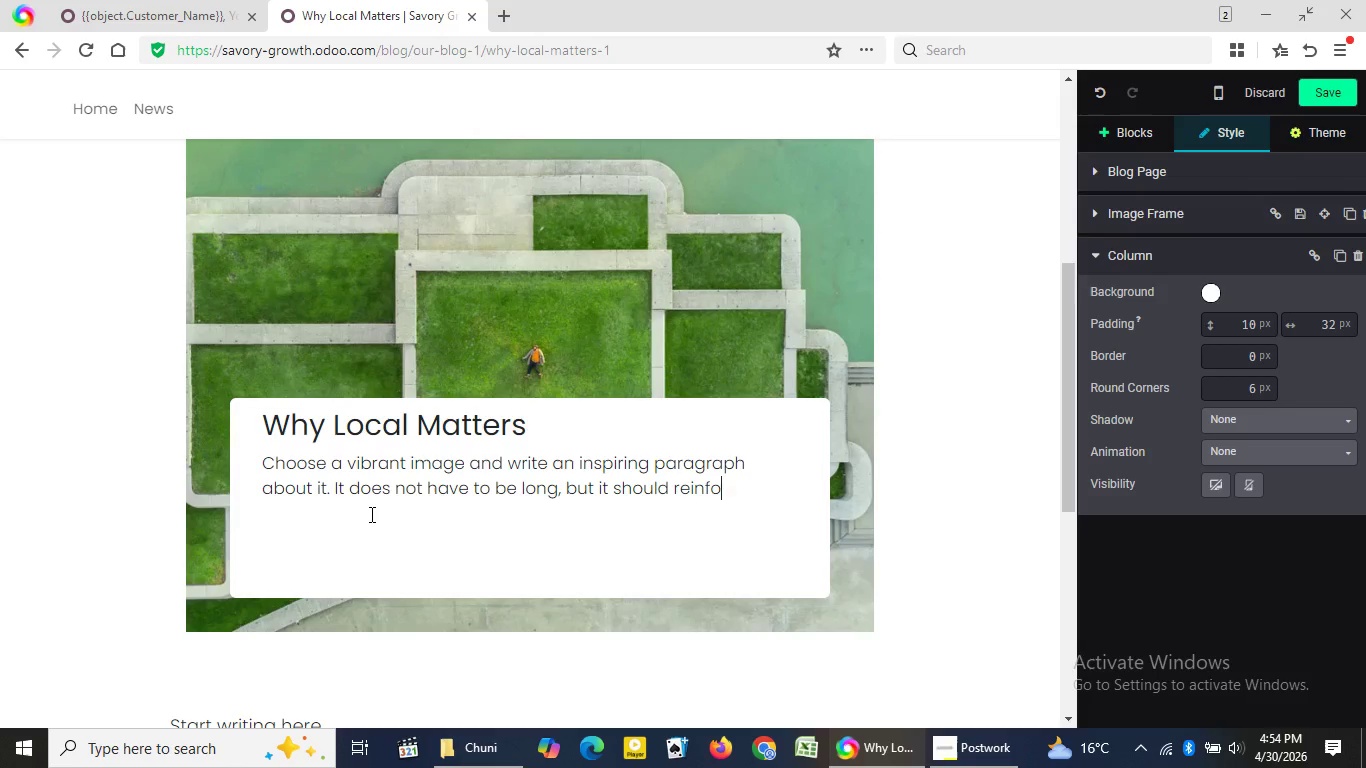 
key(Backspace)
 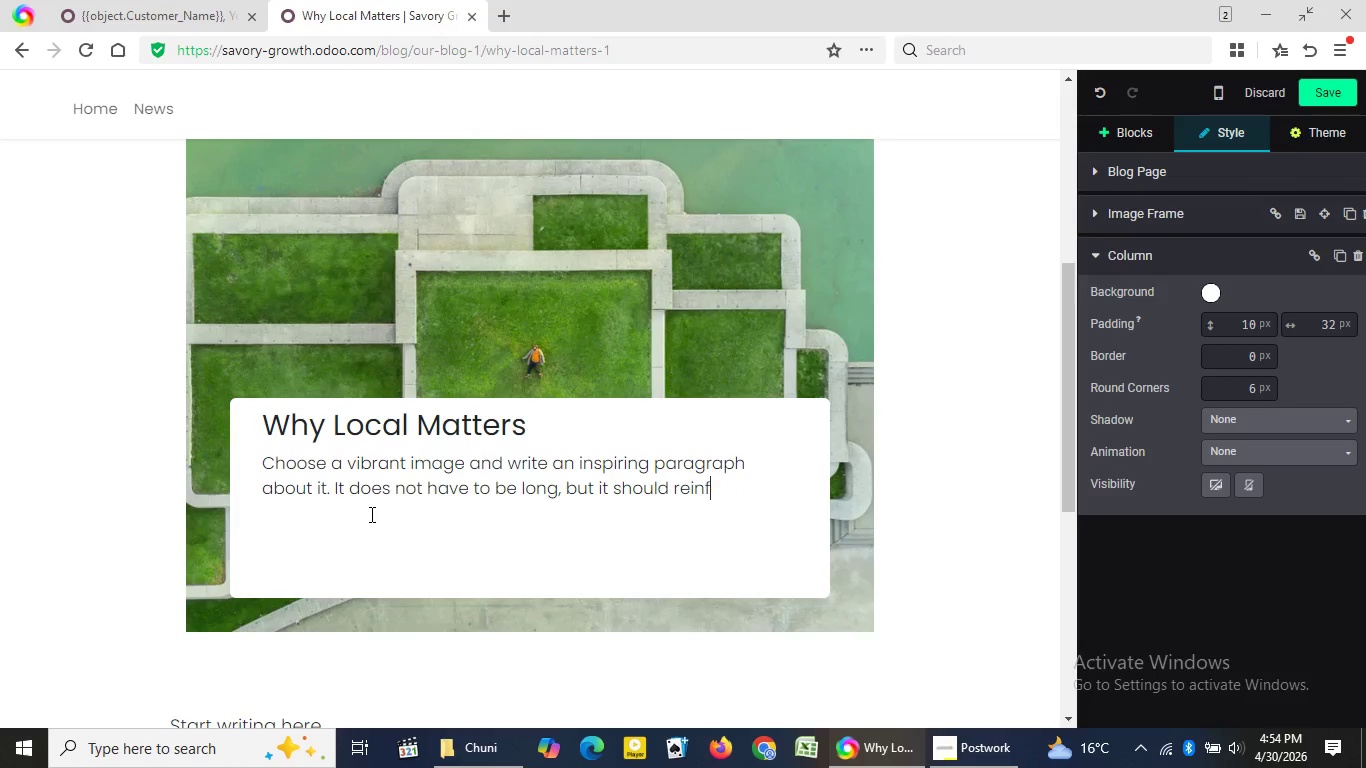 
key(Backspace)
 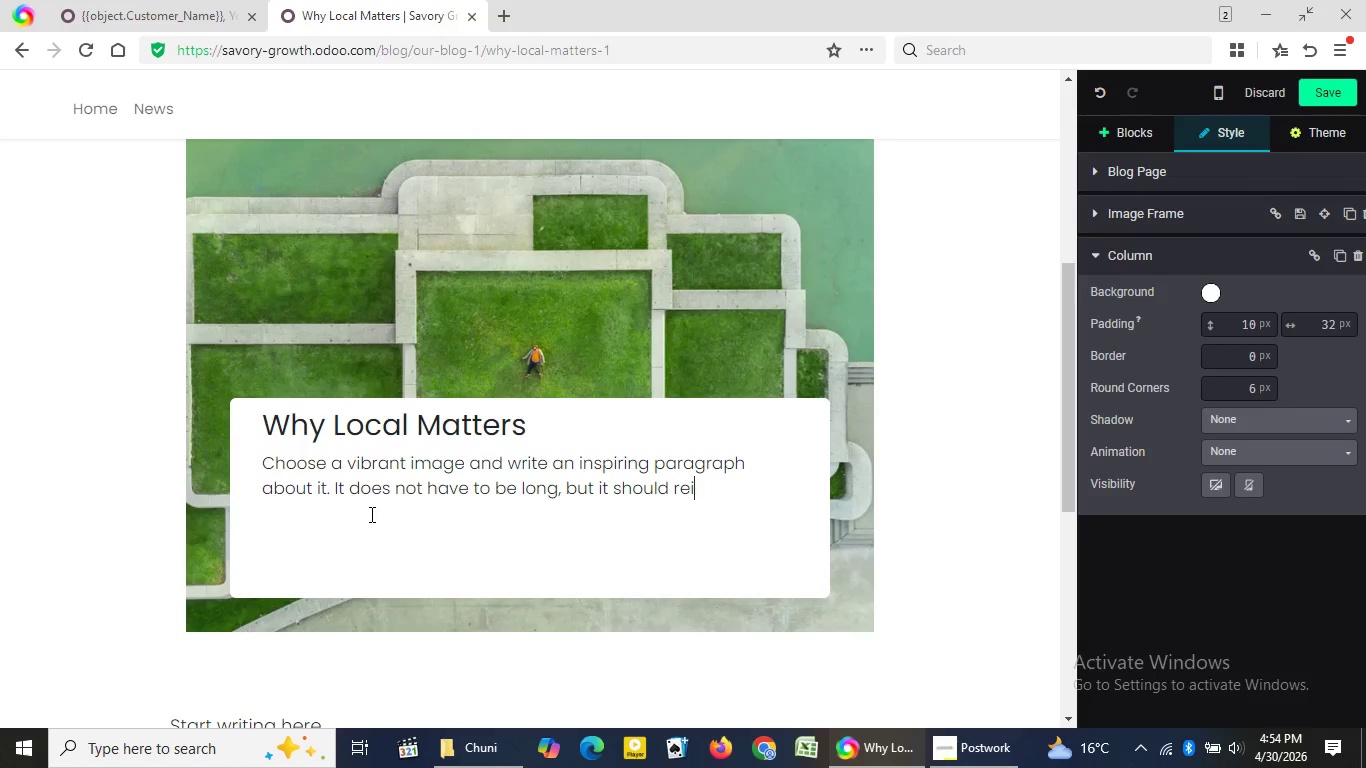 
key(Backspace)
 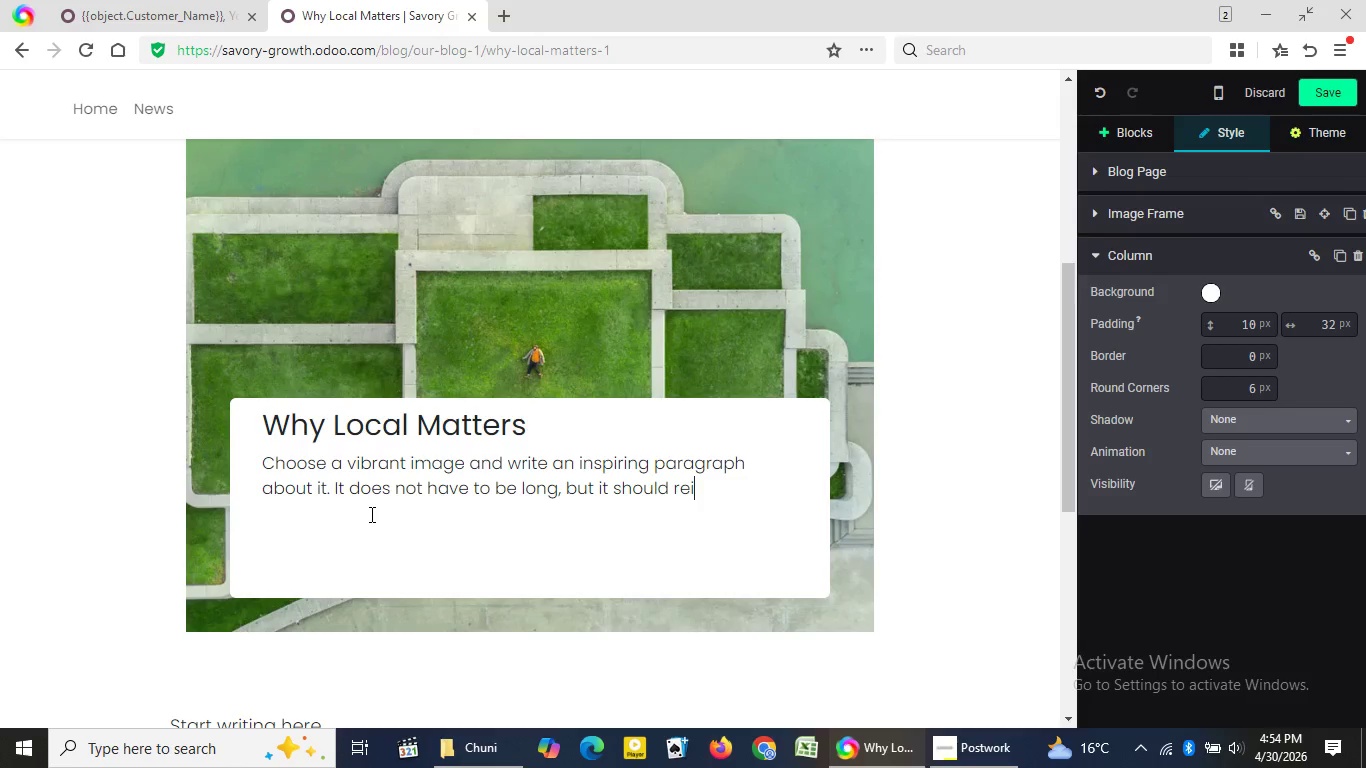 
key(Backspace)
 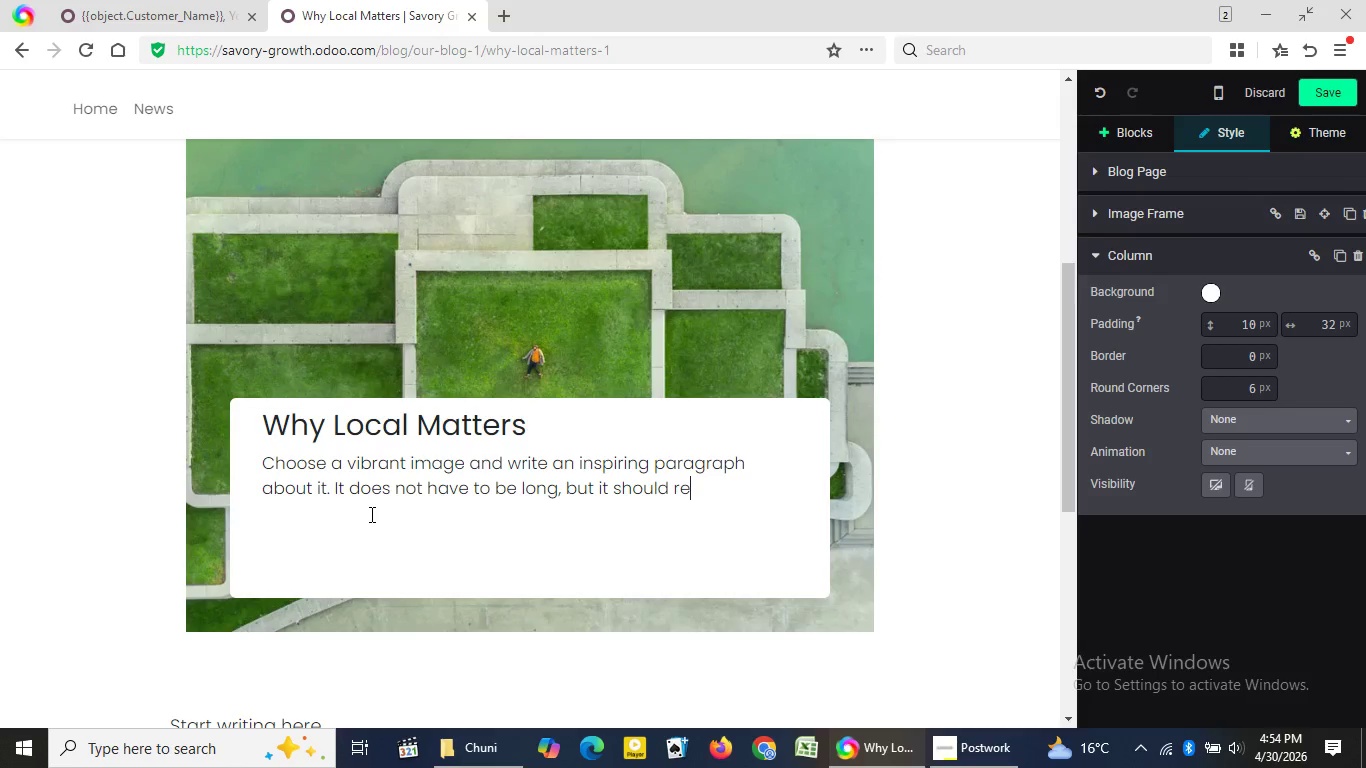 
key(Backspace)
 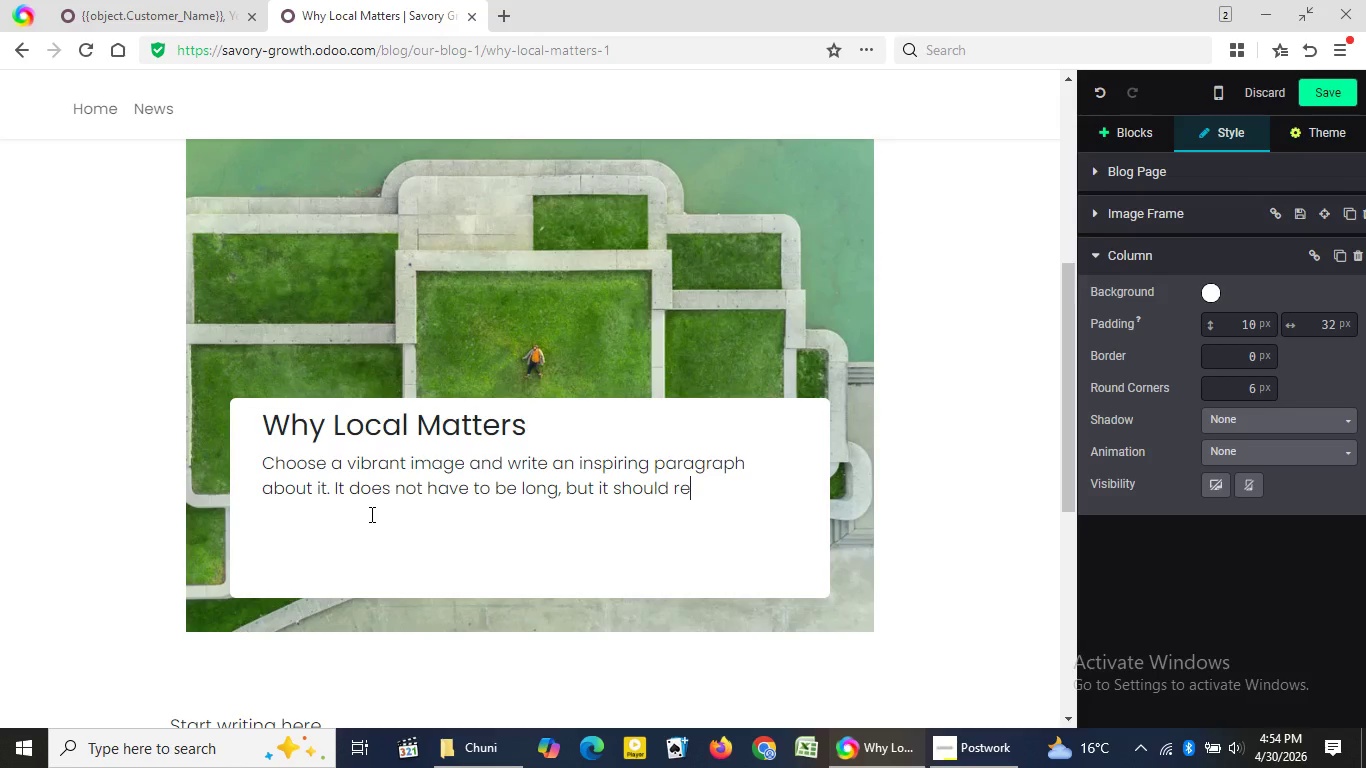 
key(Backspace)
 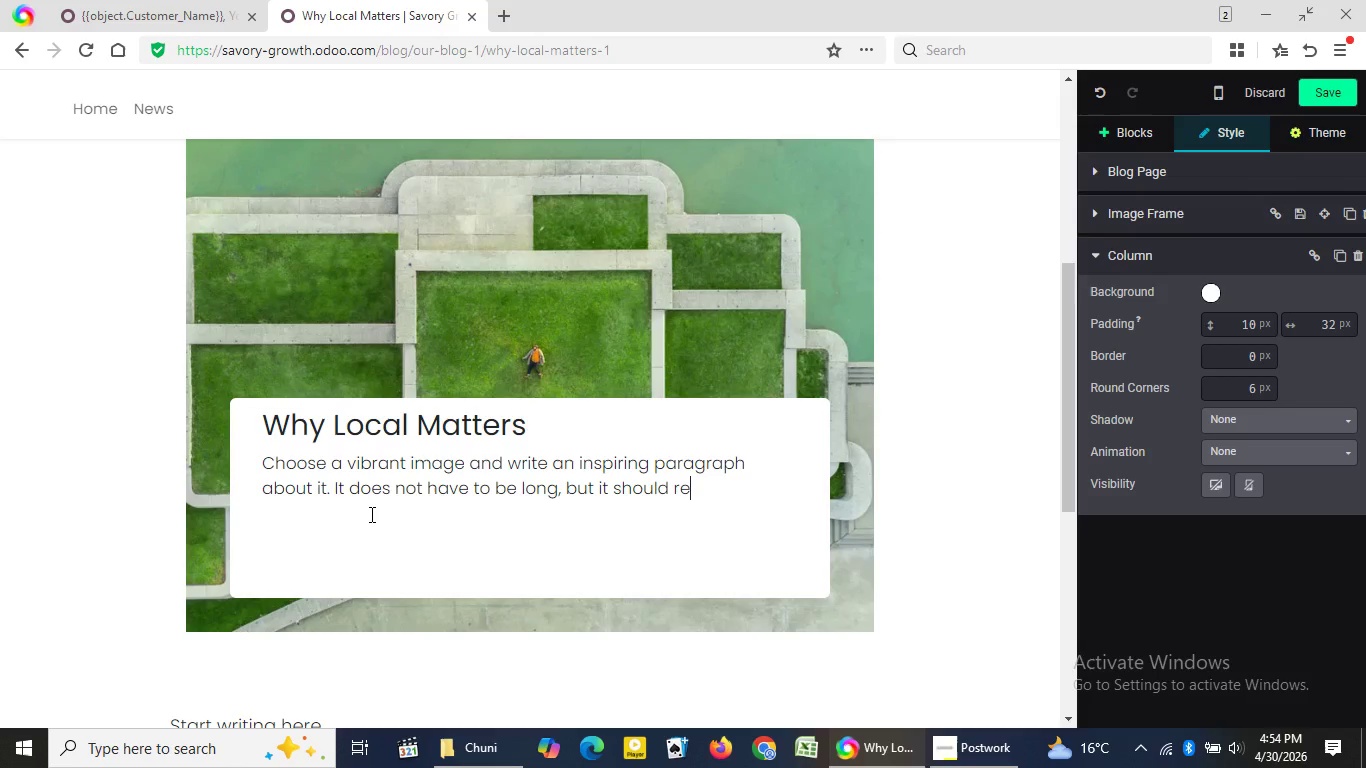 
key(Backspace)
 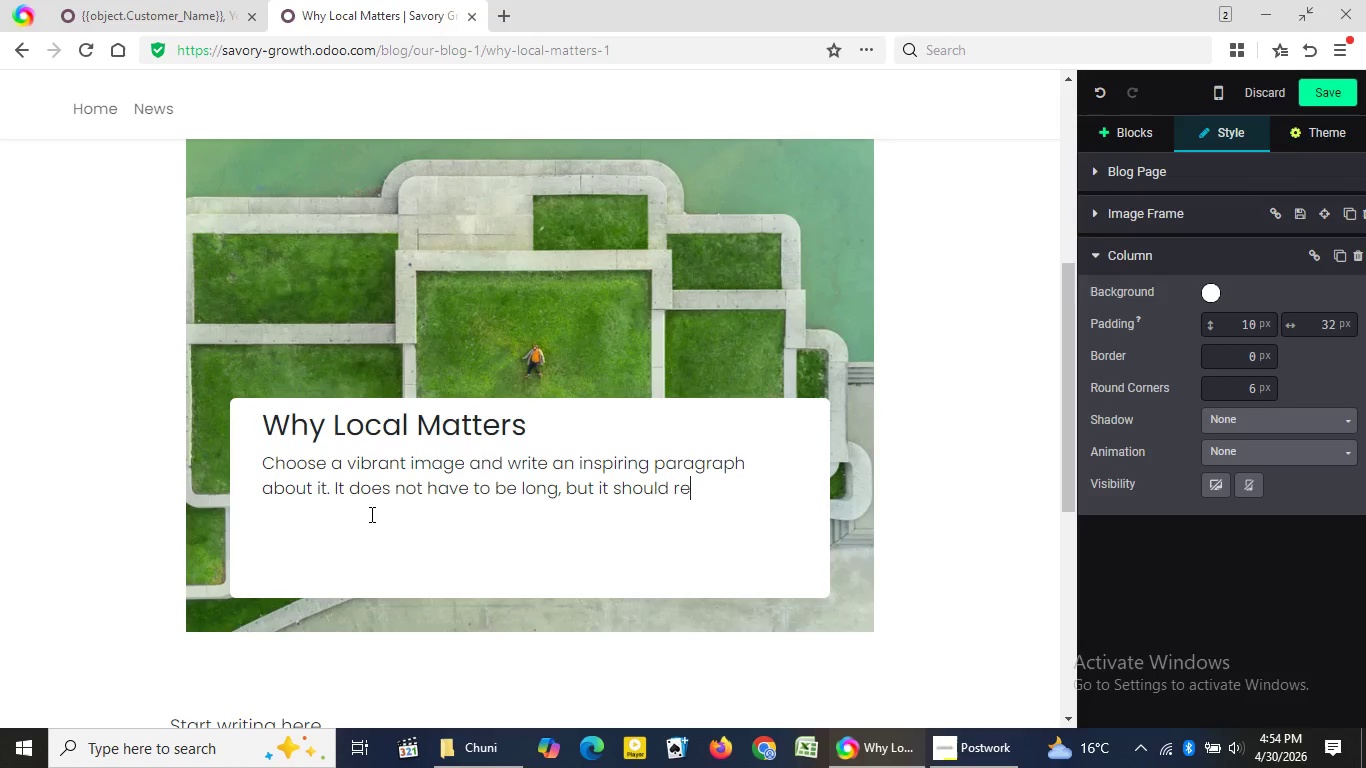 
key(Backspace)
 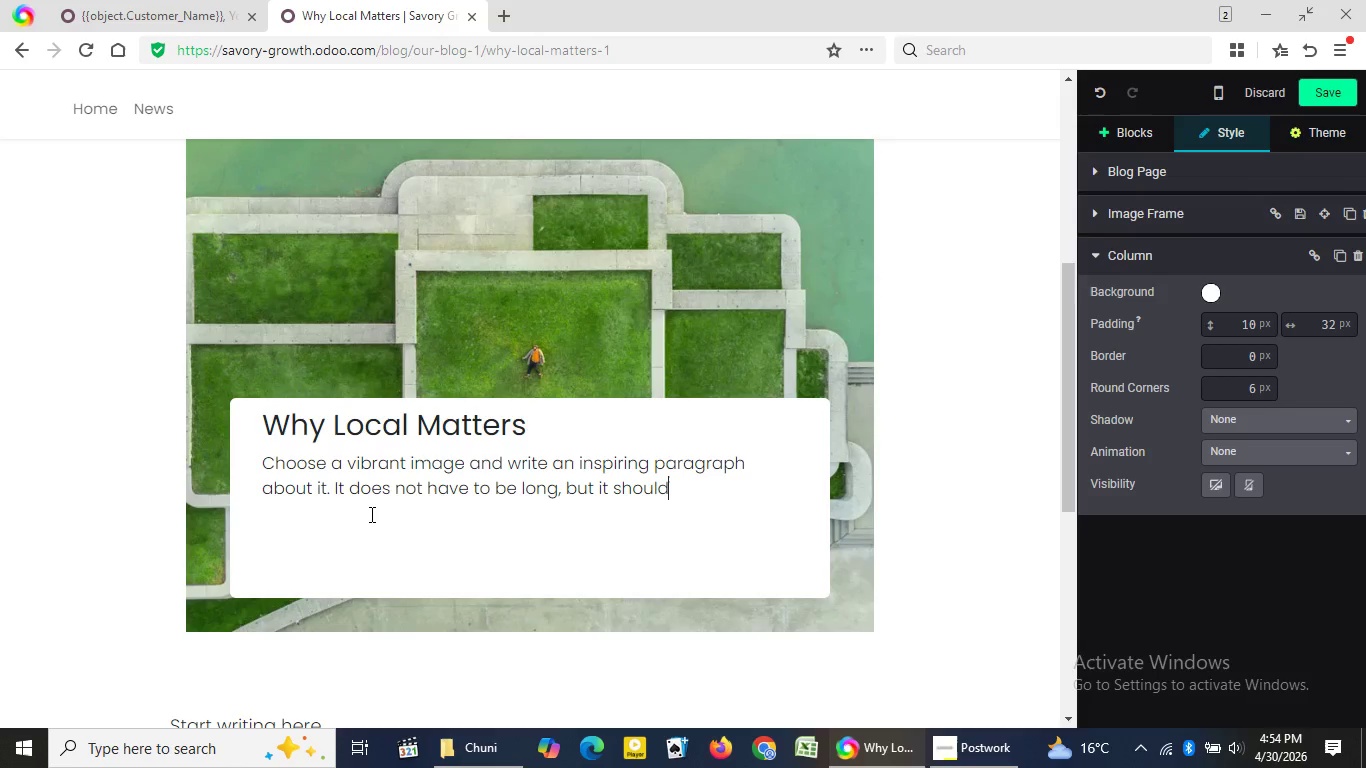 
hold_key(key=Backspace, duration=1.08)
 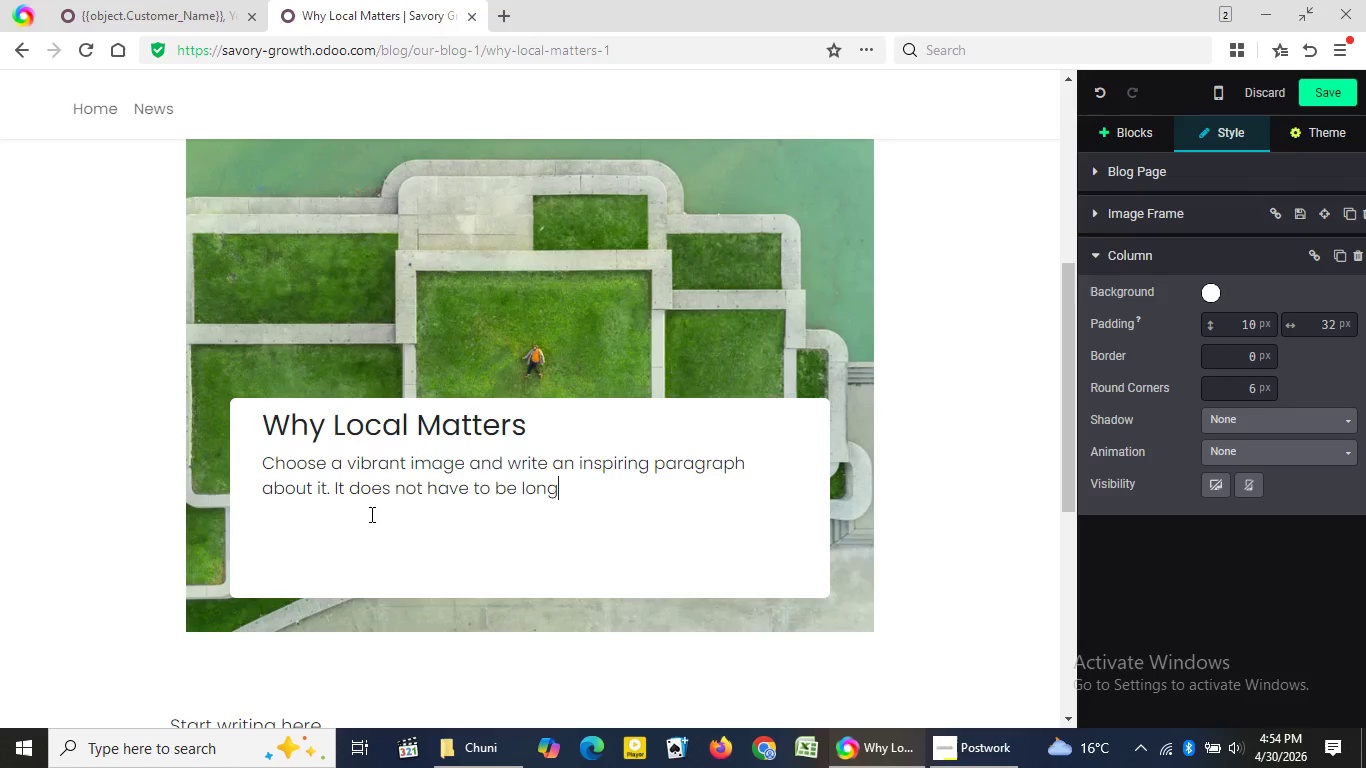 
key(Backspace)
 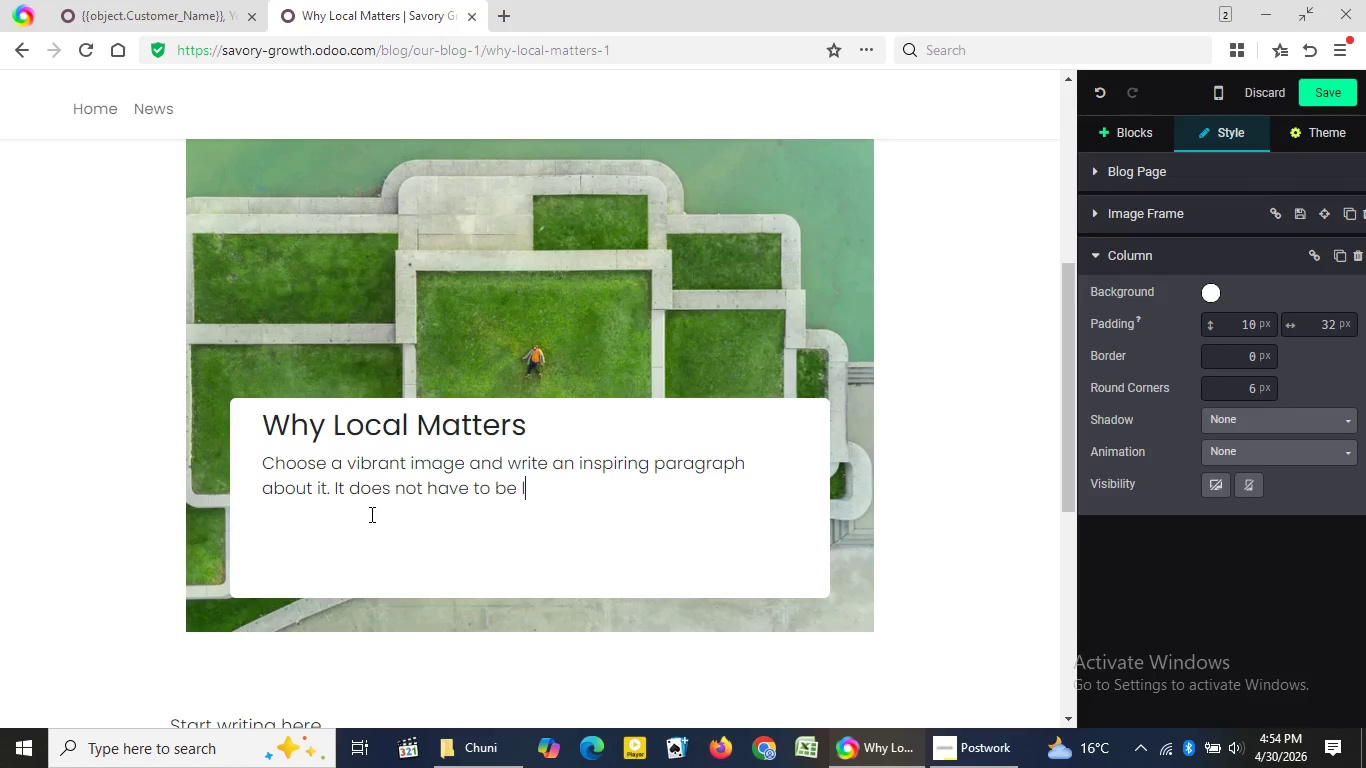 
key(Backspace)
 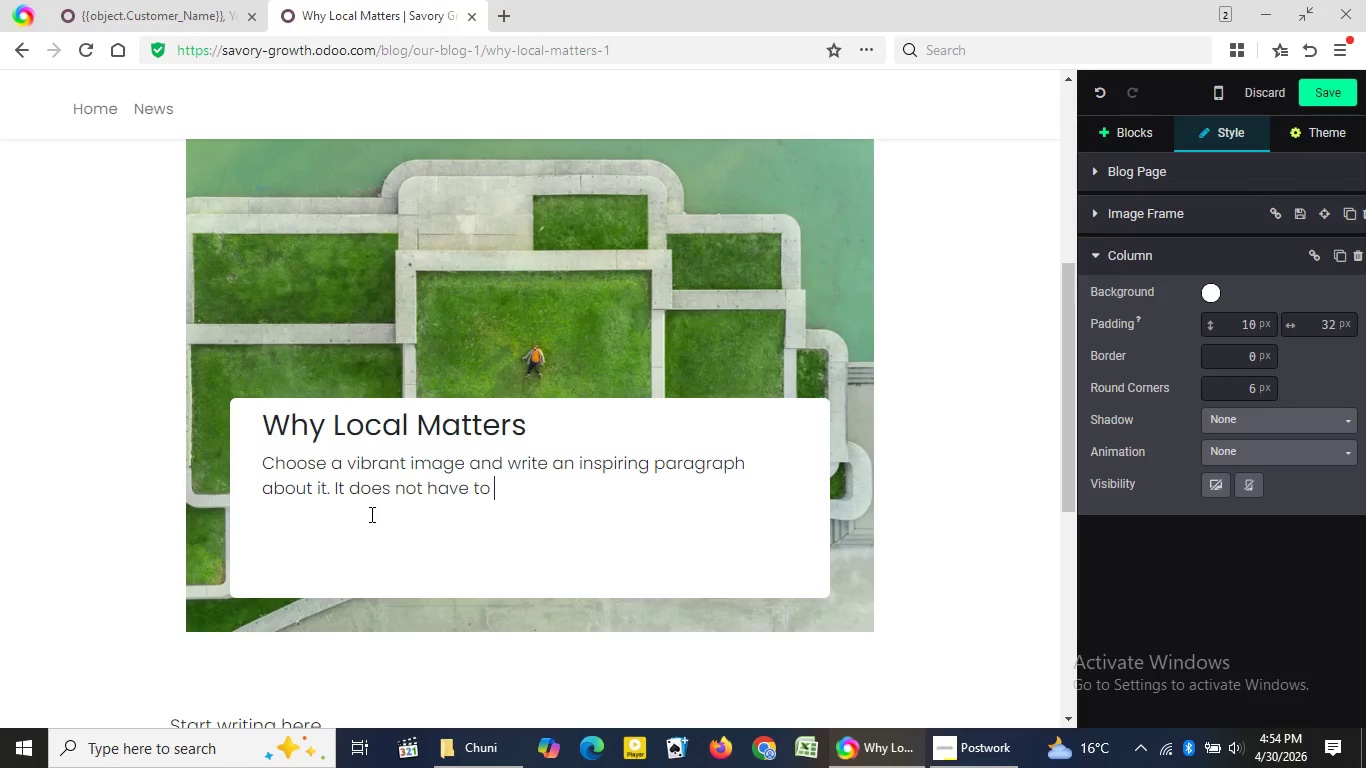 
key(Backspace)
 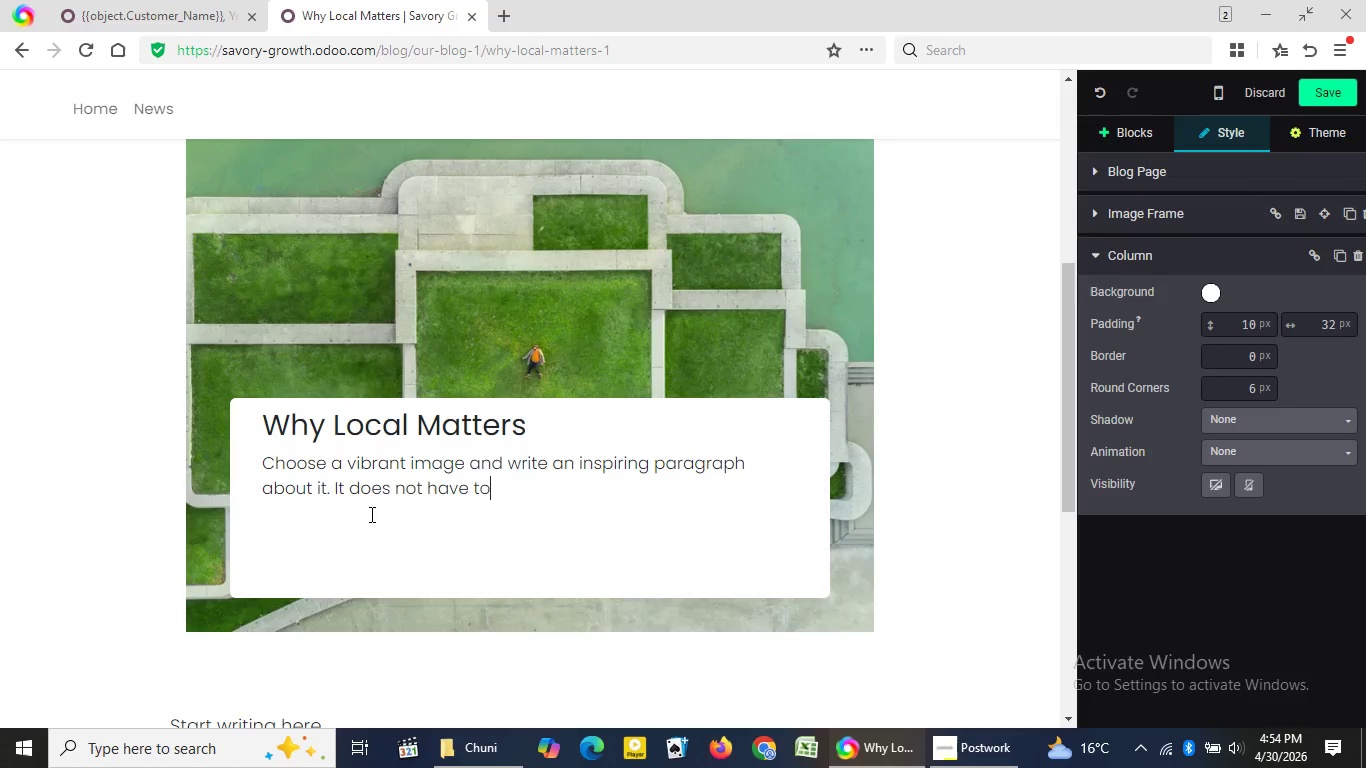 
key(Backspace)
 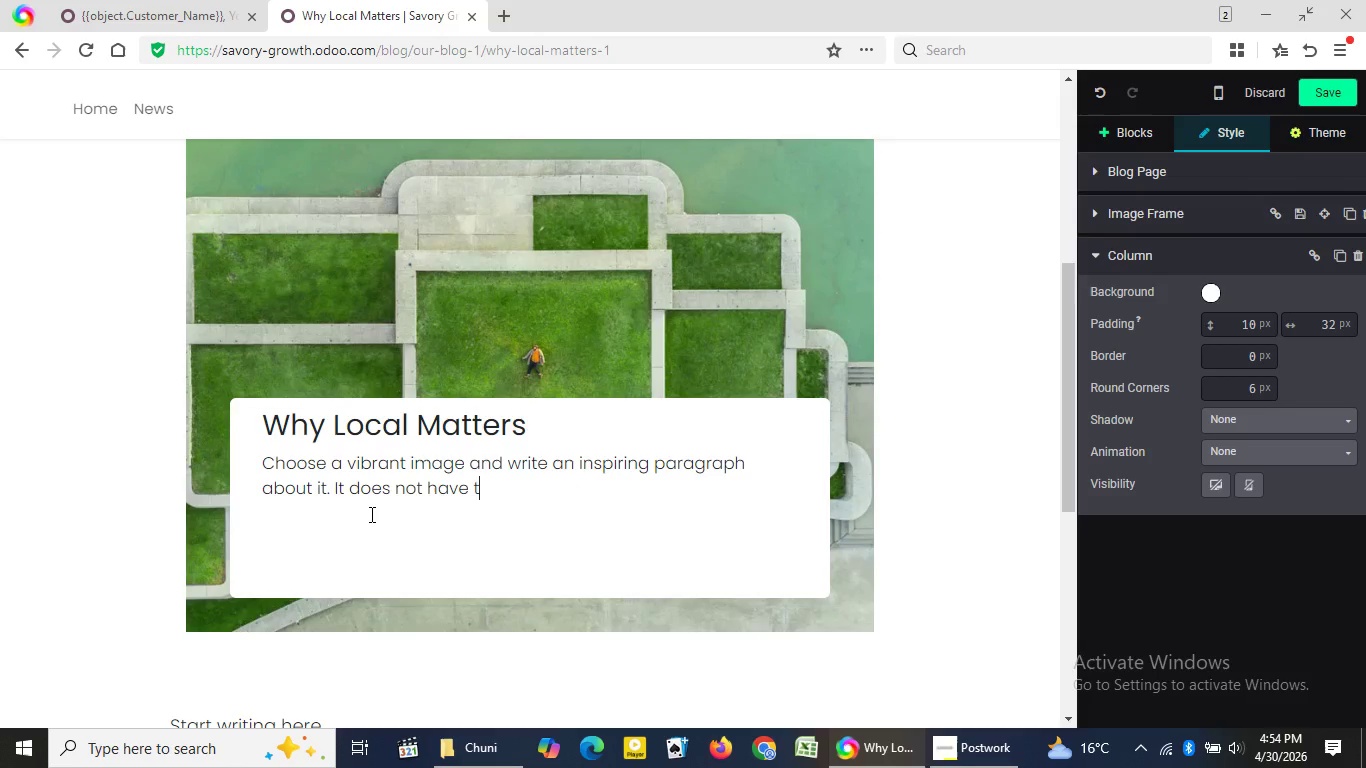 
key(Backspace)
 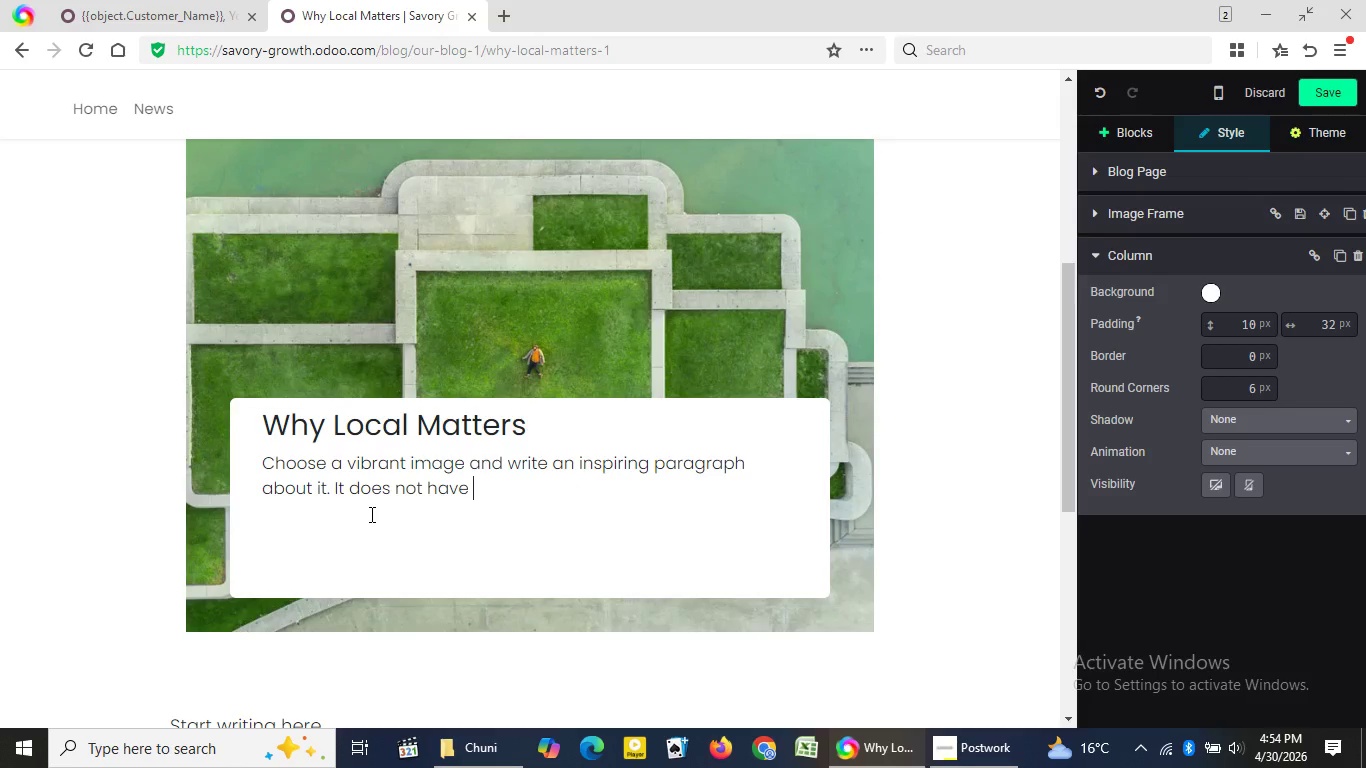 
key(Backspace)
 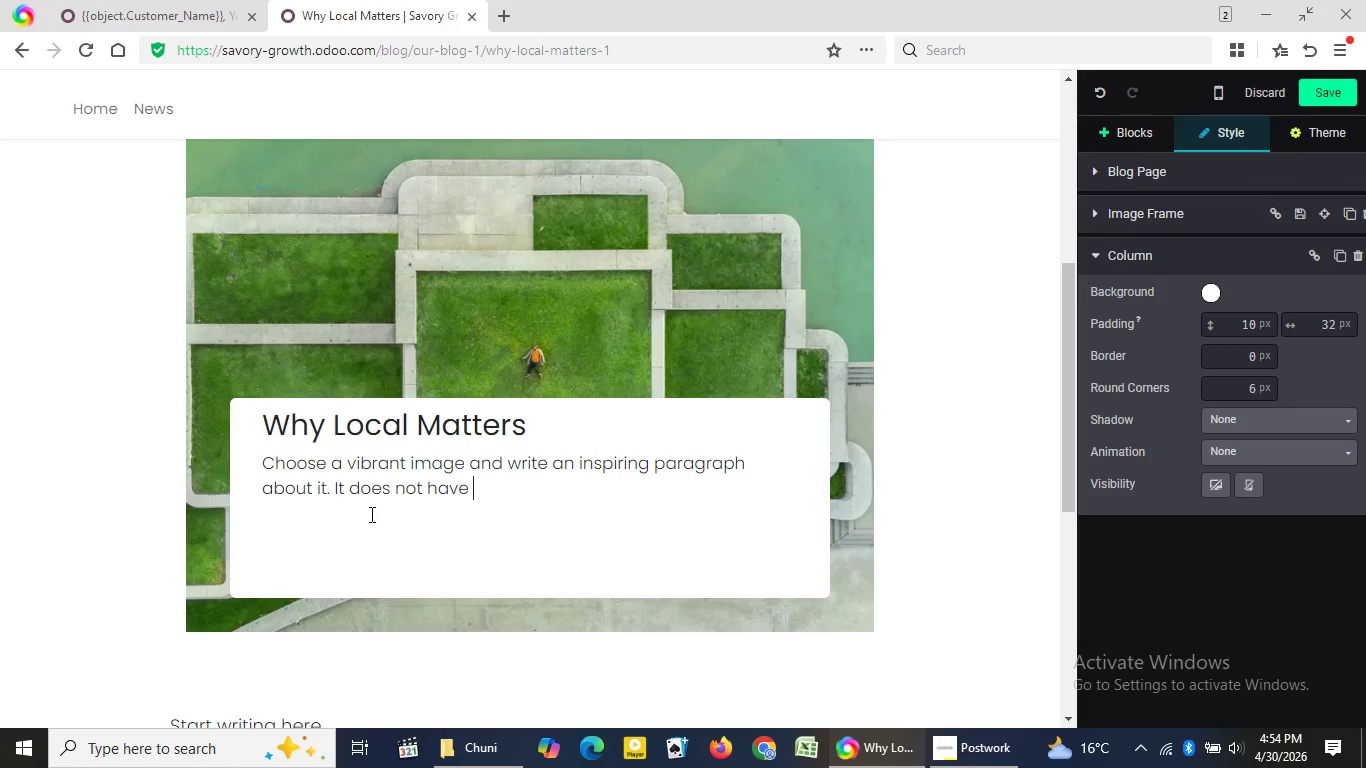 
key(Backspace)
 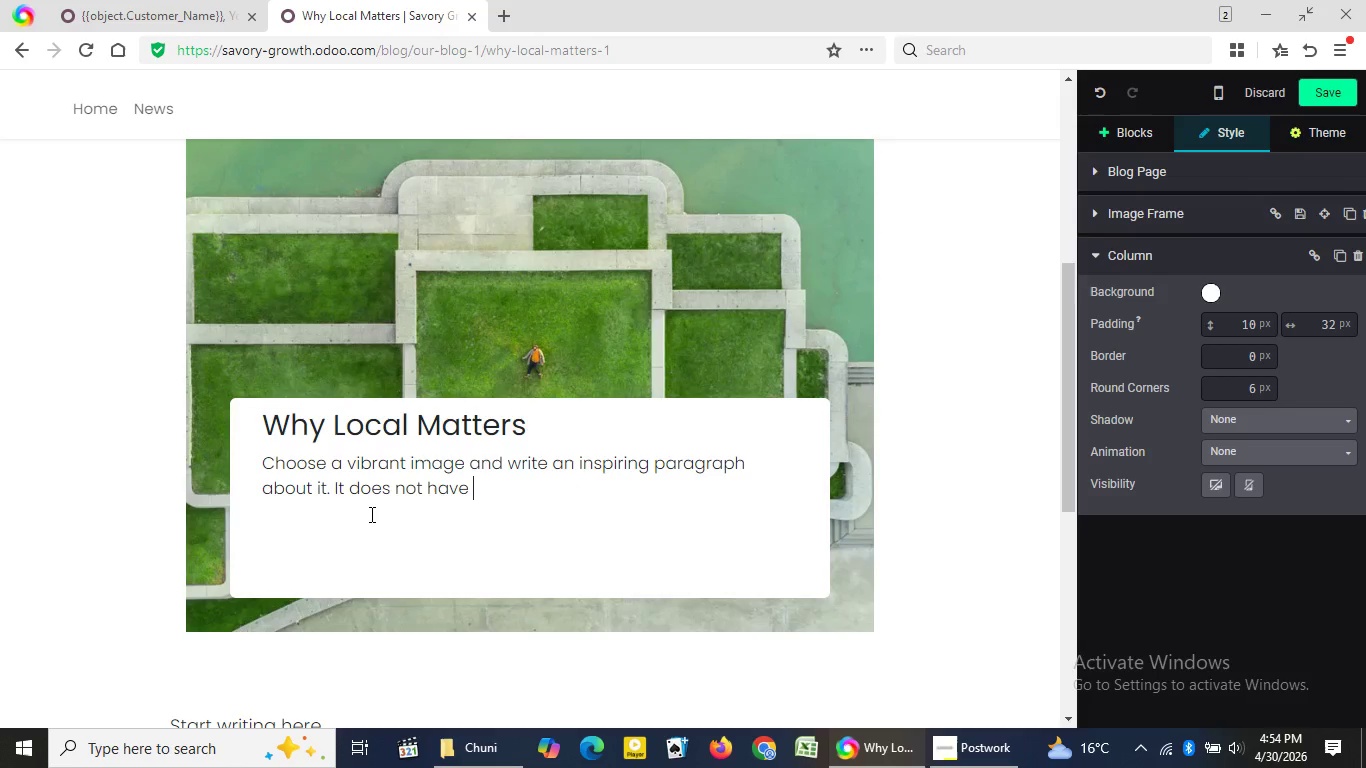 
key(Backspace)
 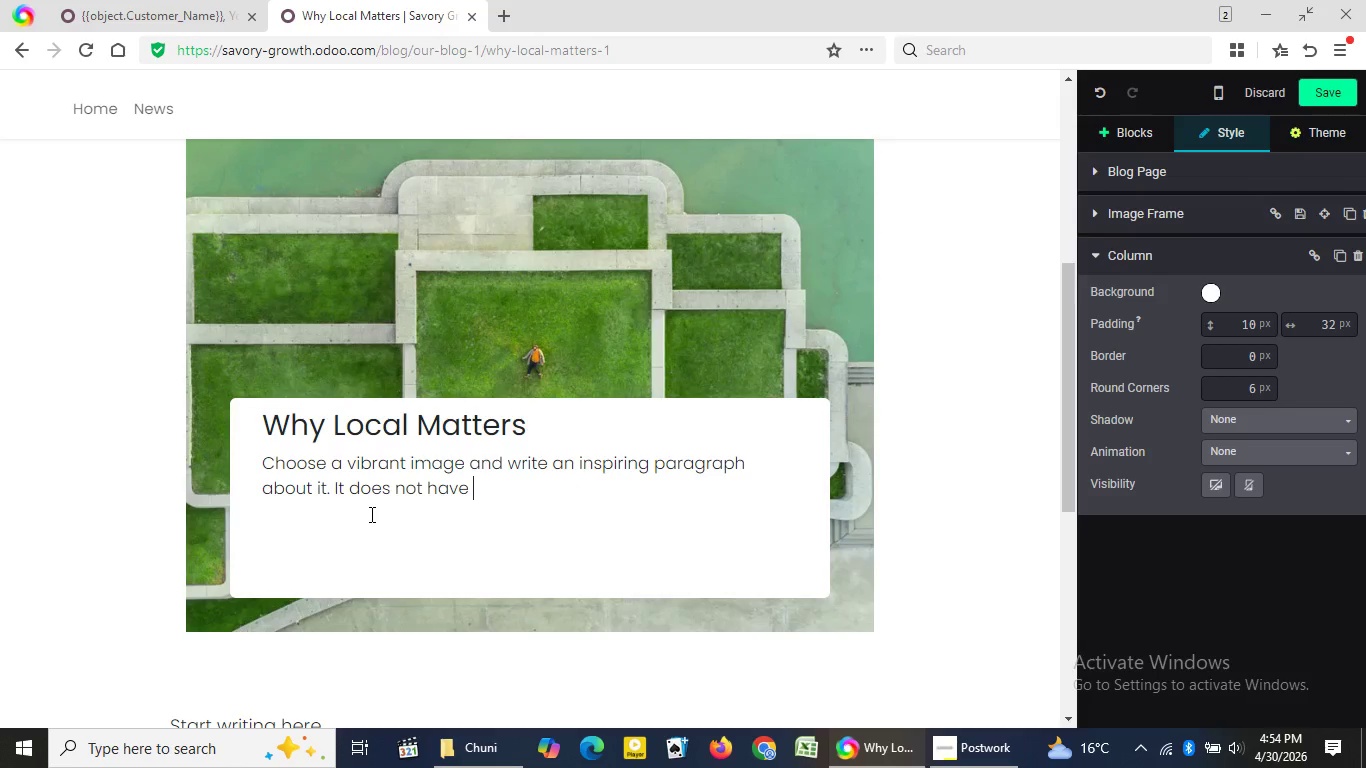 
key(Backspace)
 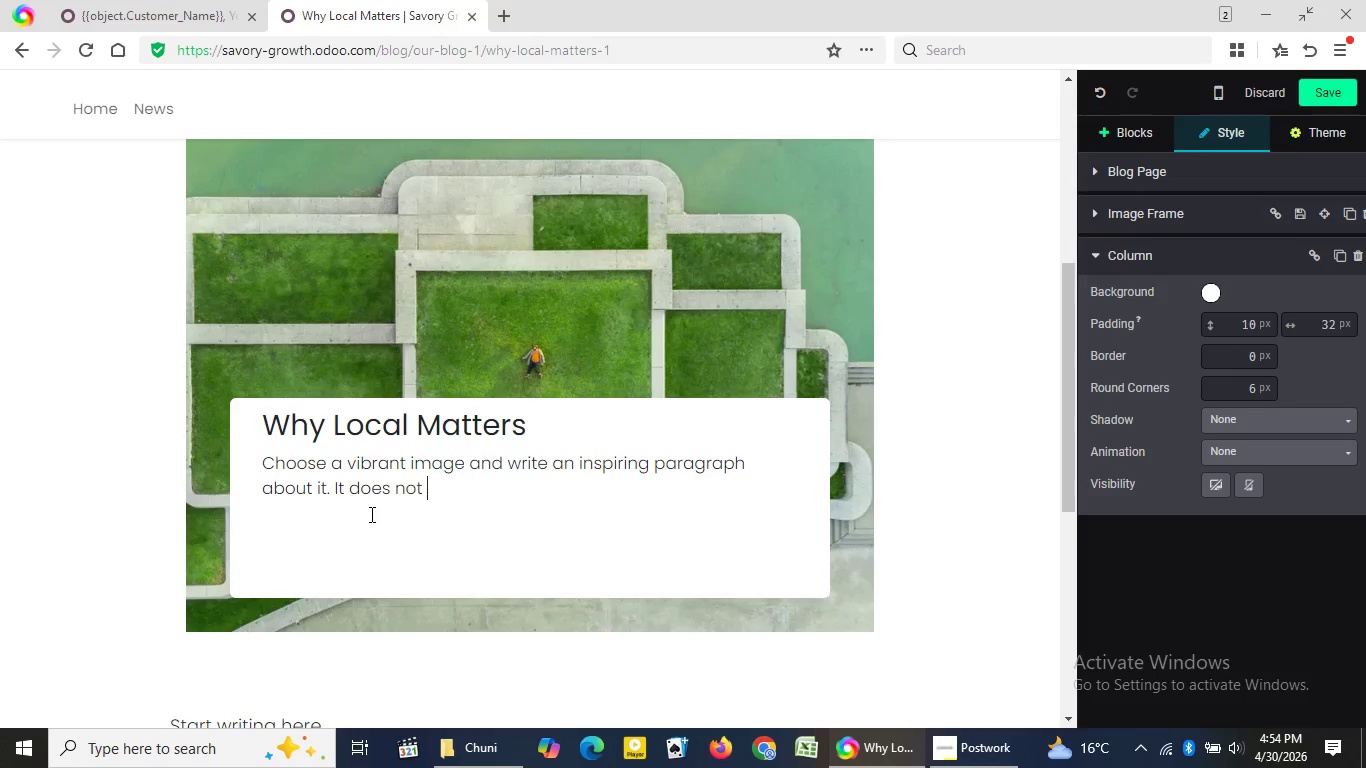 
key(Backspace)
 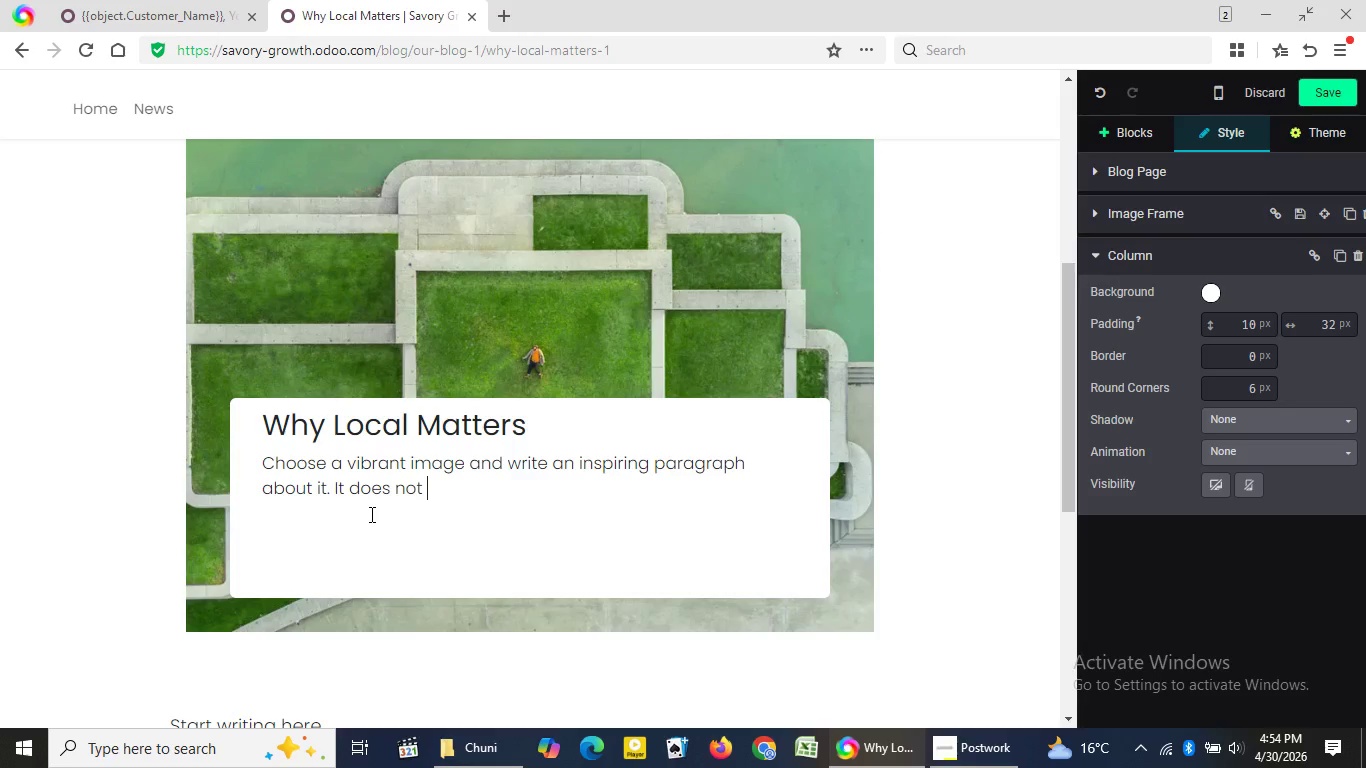 
key(Backspace)
 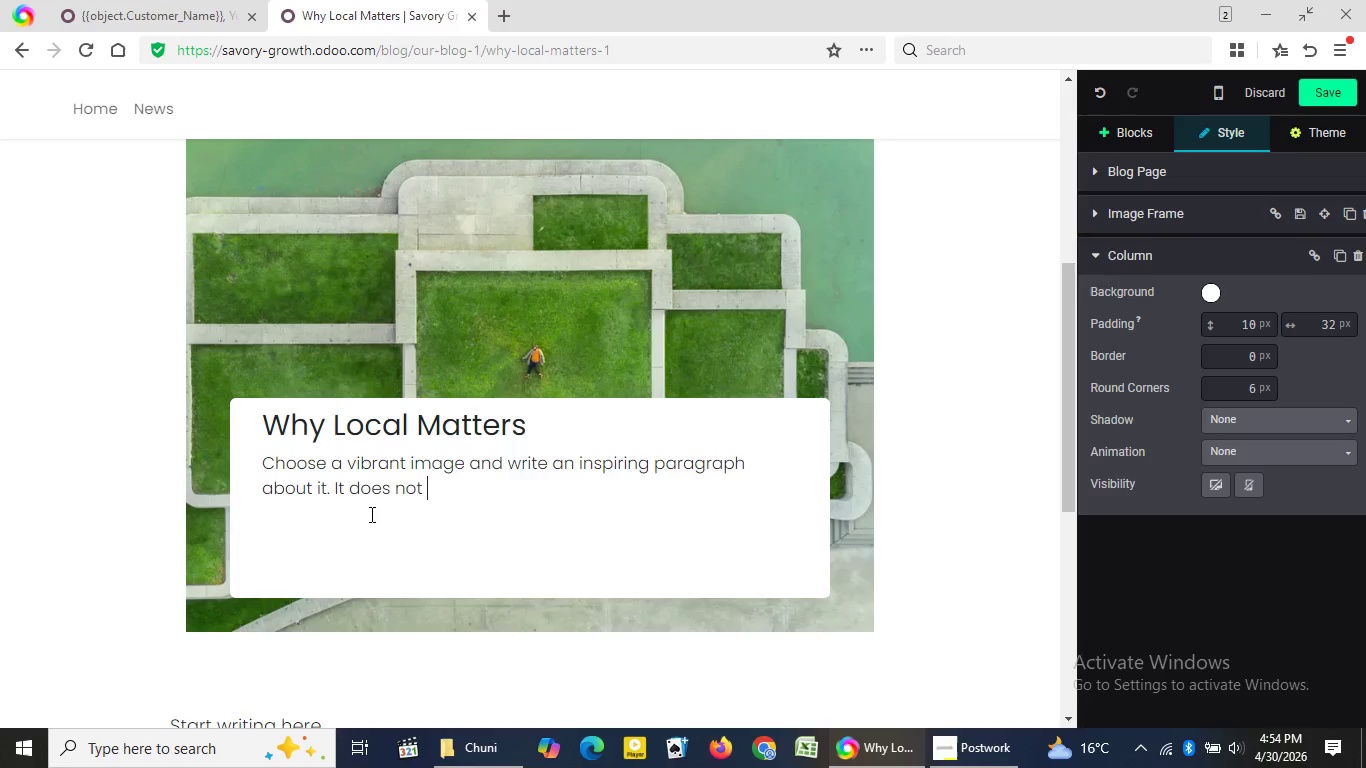 
key(Backspace)
 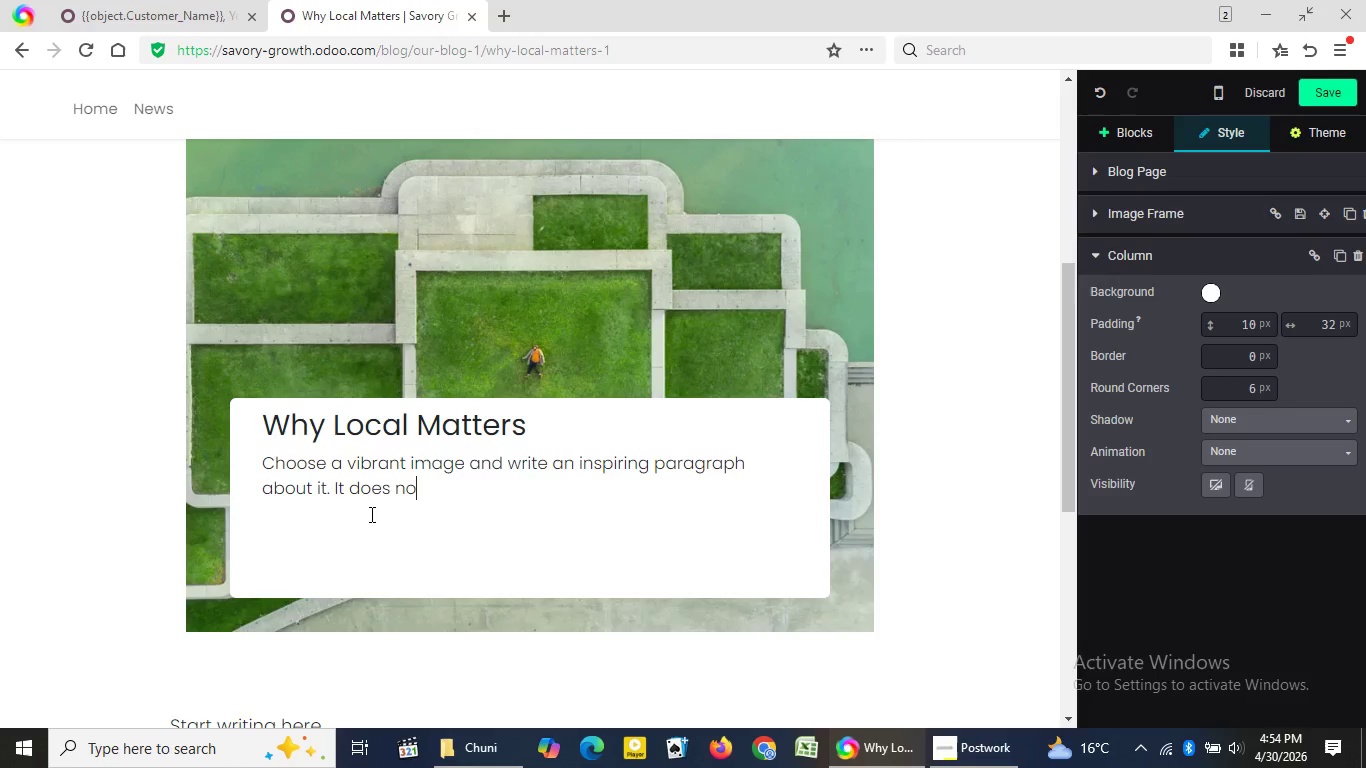 
key(Backspace)
 